 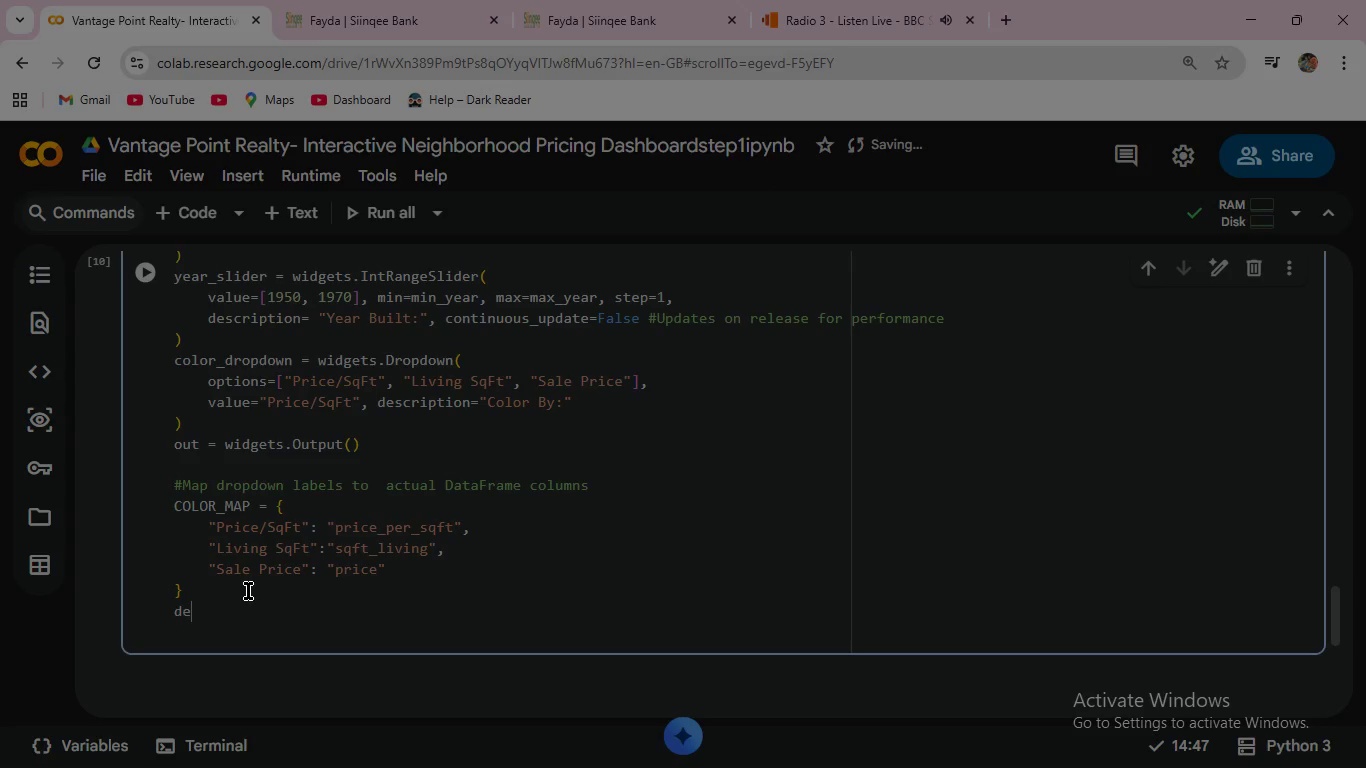 
hold_key(key=ShiftRight, duration=0.47)
 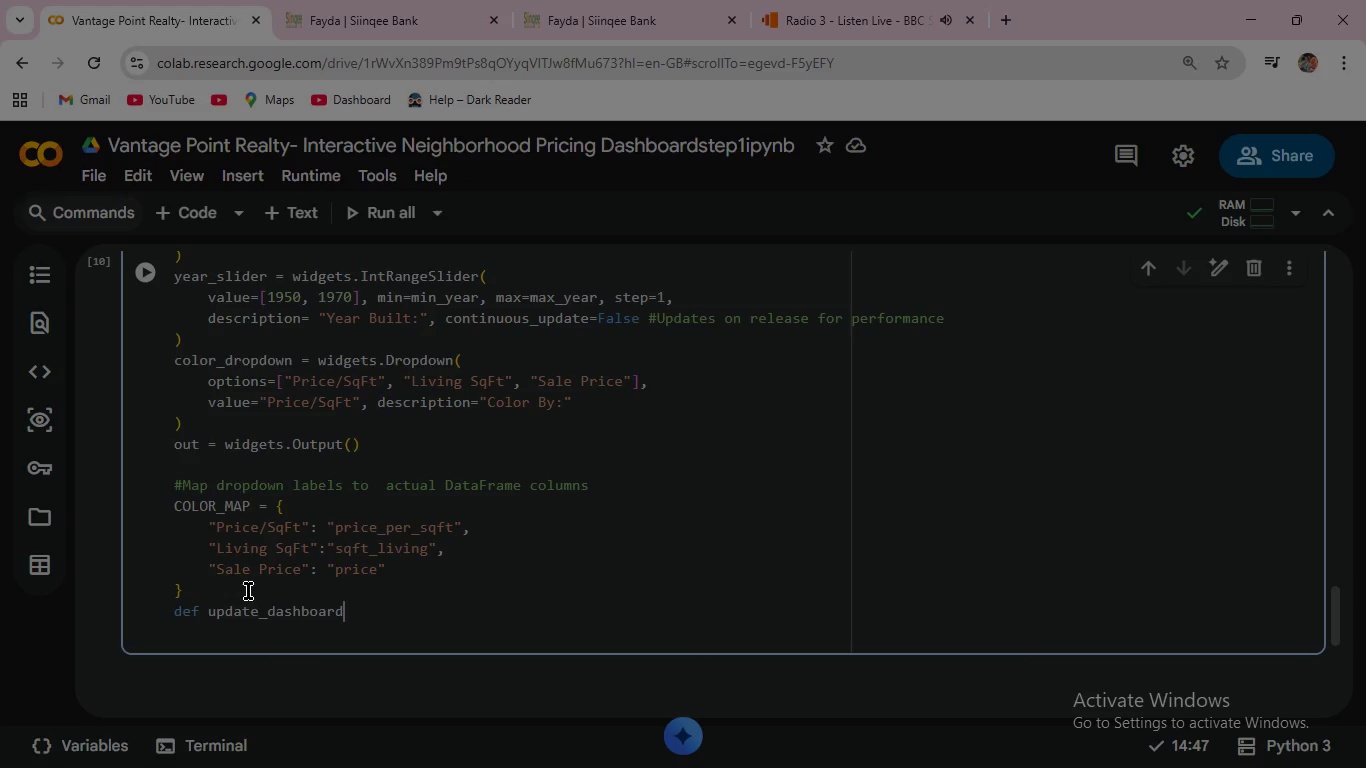 
wait(5.44)
 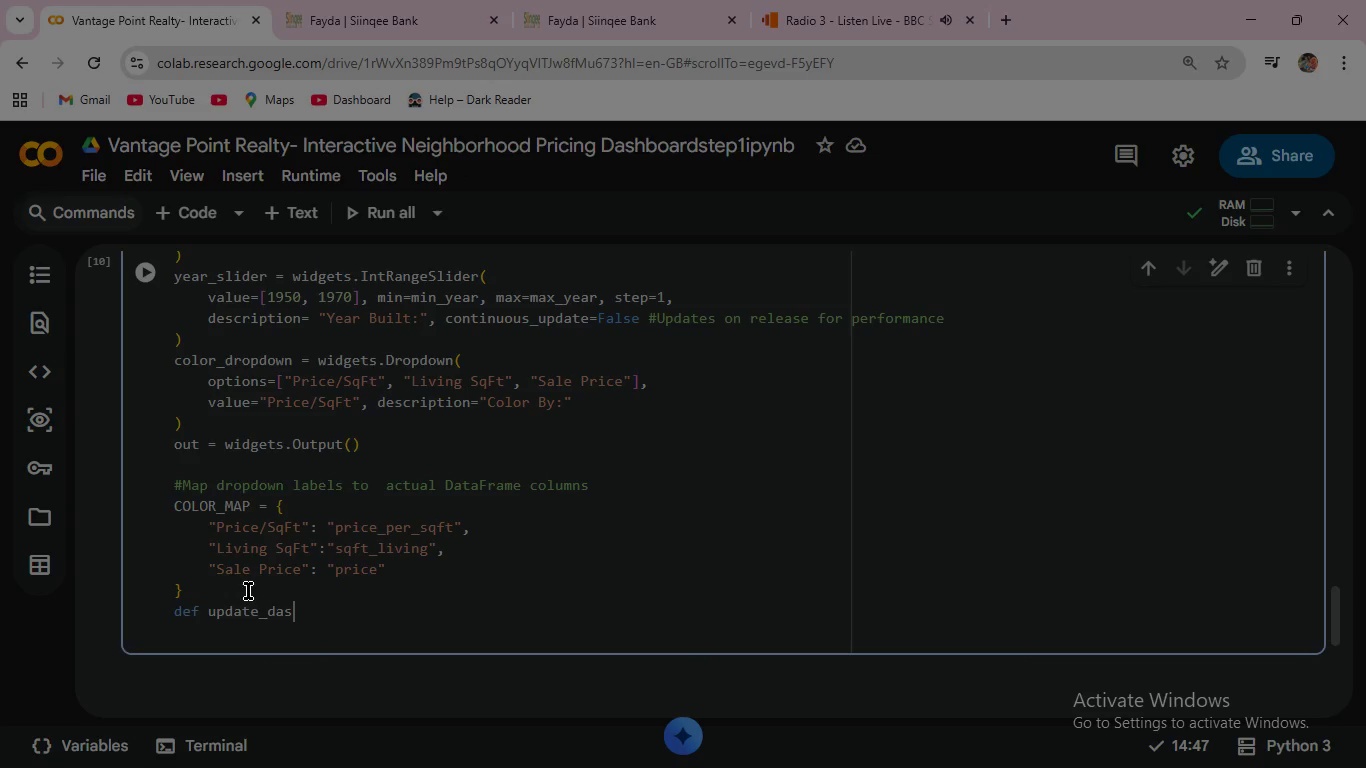 
hold_key(key=ShiftRight, duration=0.55)
 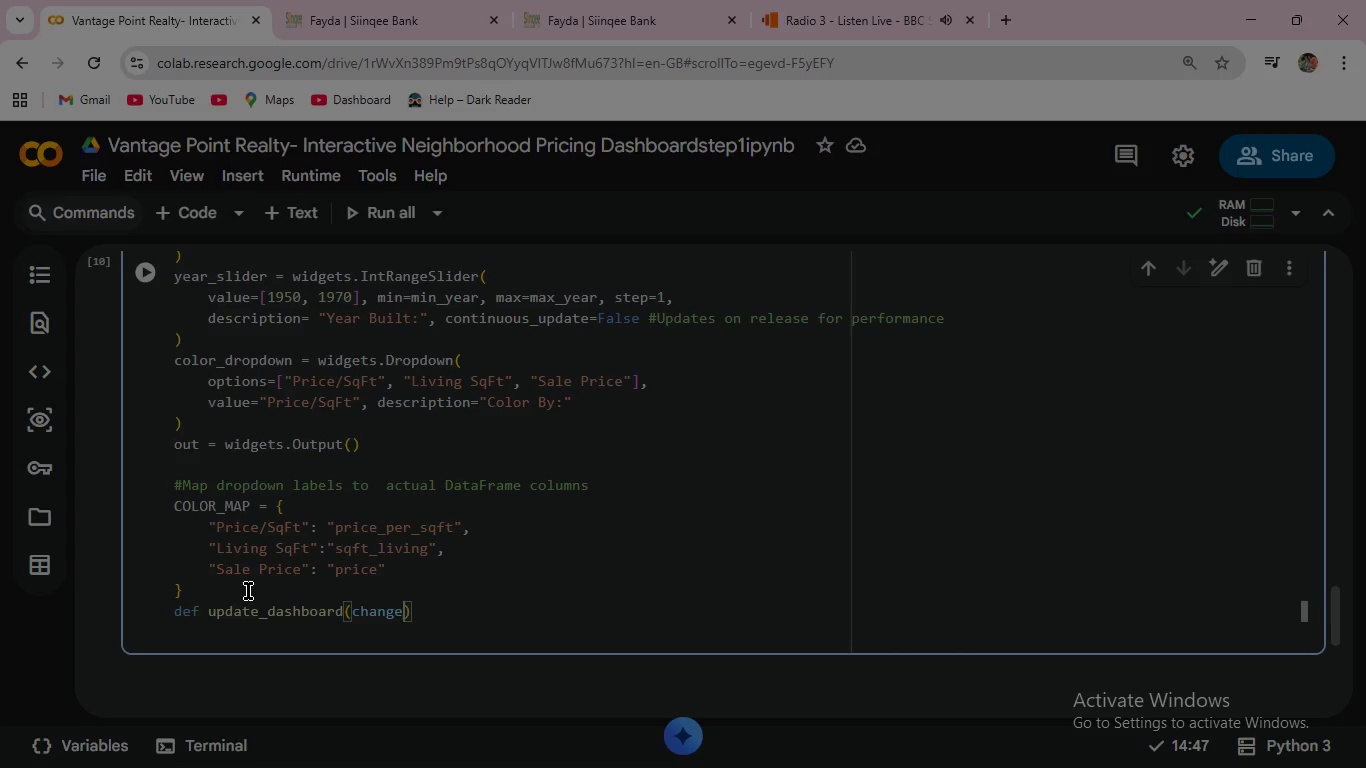 
hold_key(key=ShiftLeft, duration=0.41)
 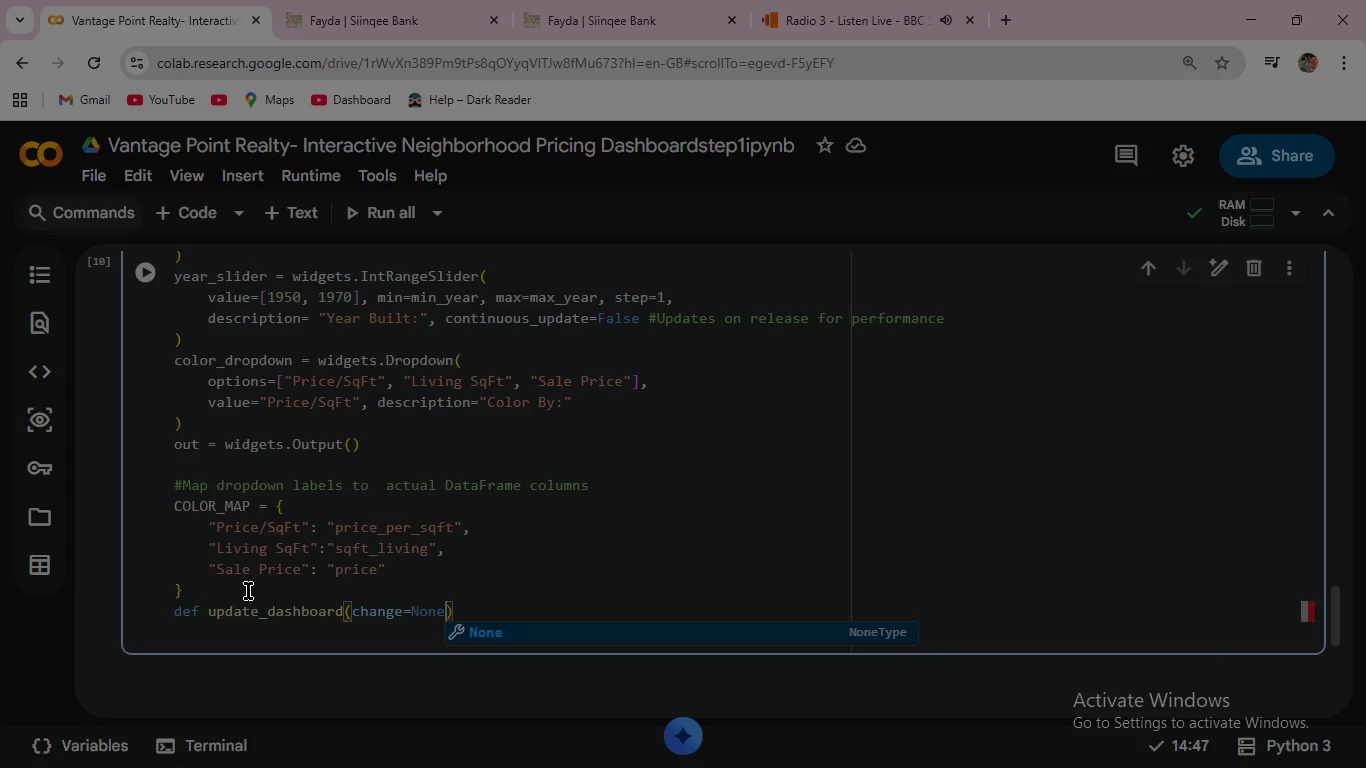 
key(ArrowRight)
 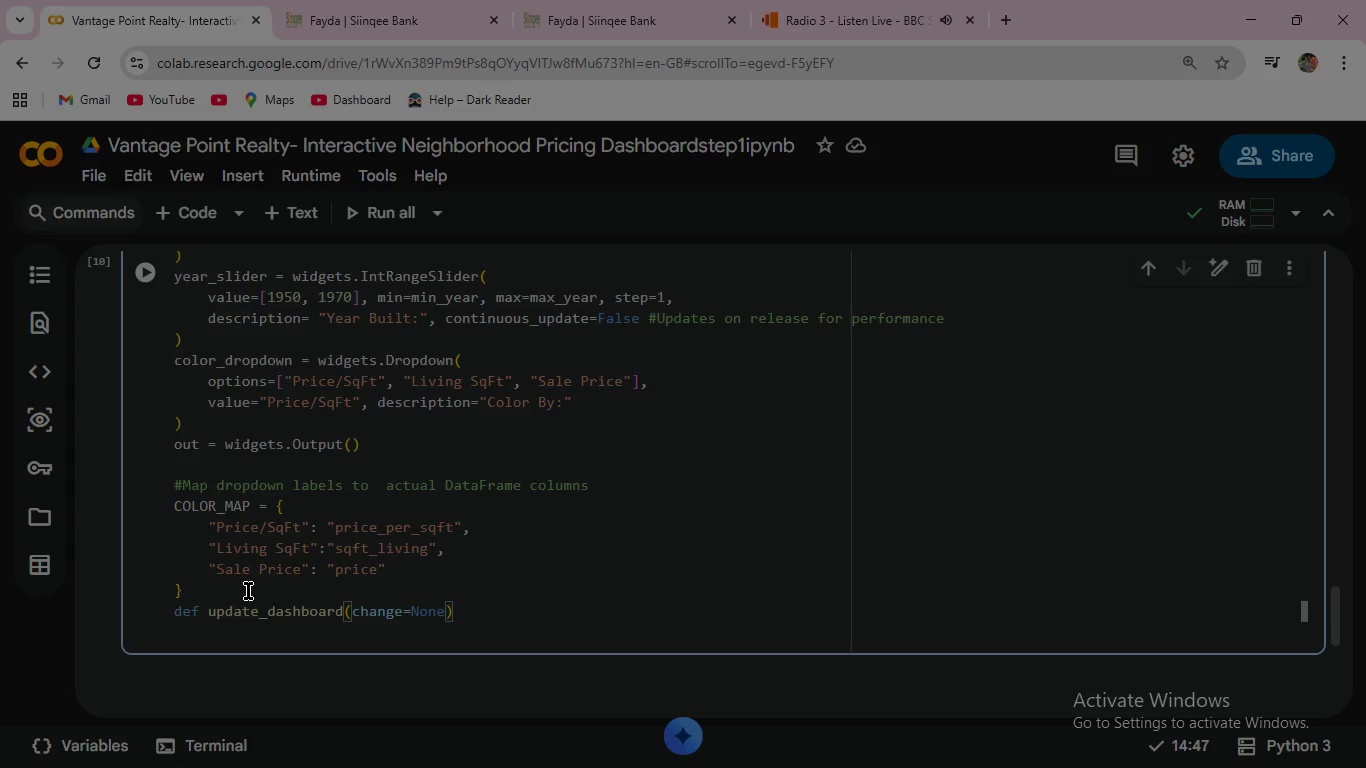 
key(Shift+ShiftRight)
 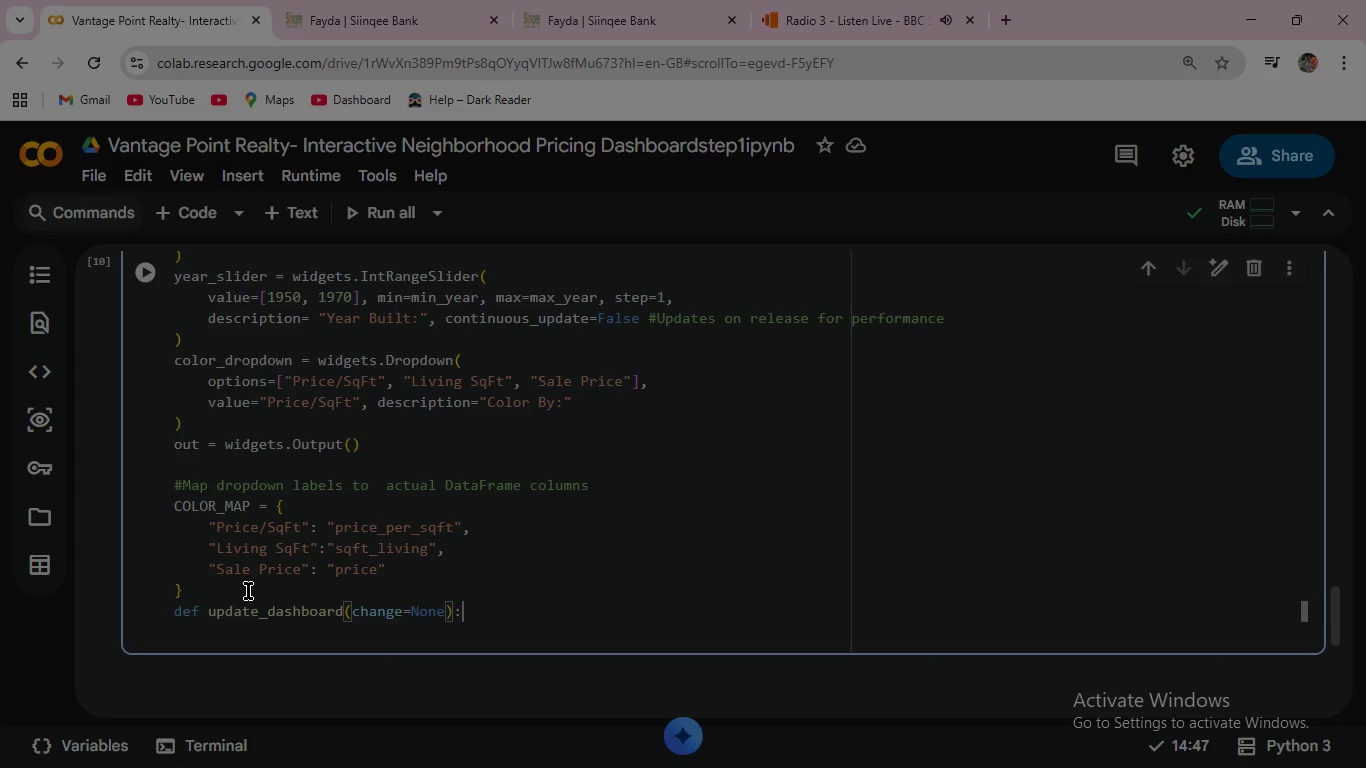 
key(Shift+Semicolon)
 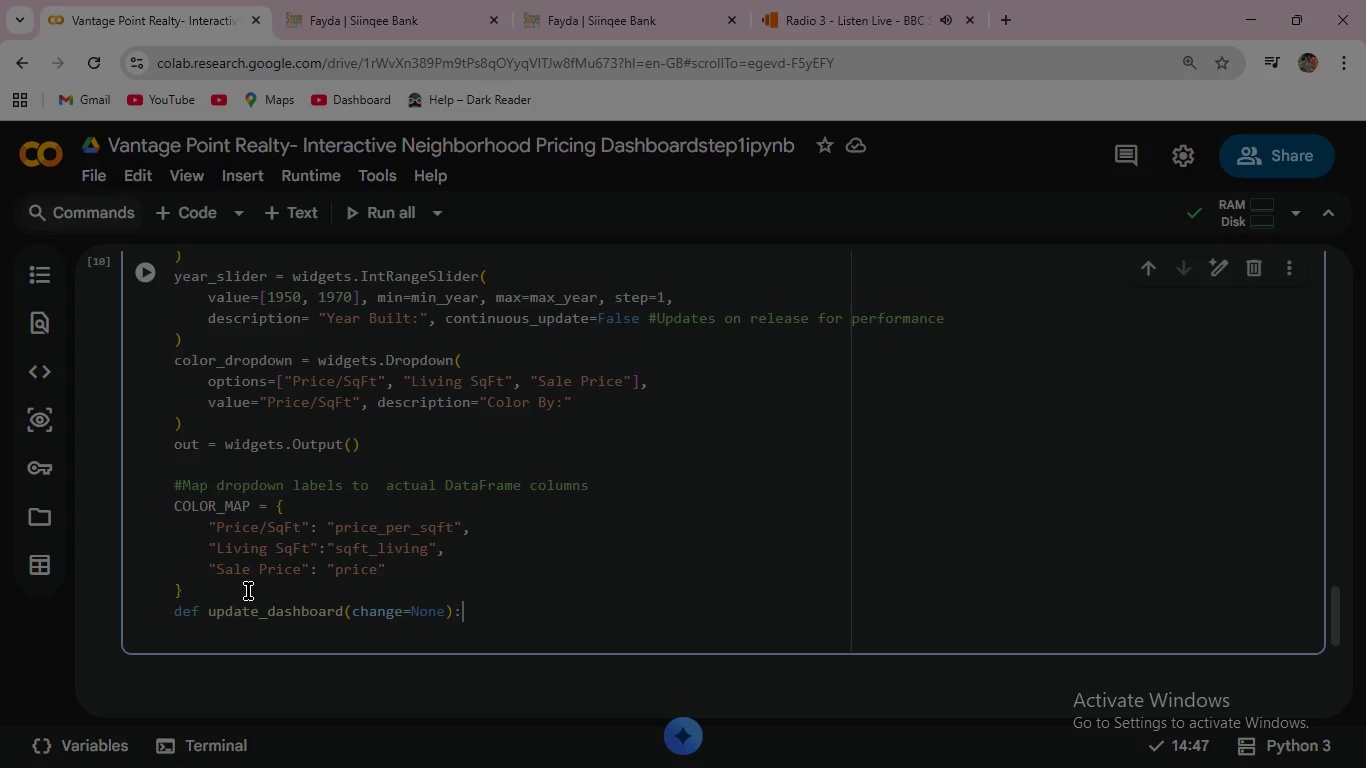 
key(Enter)
 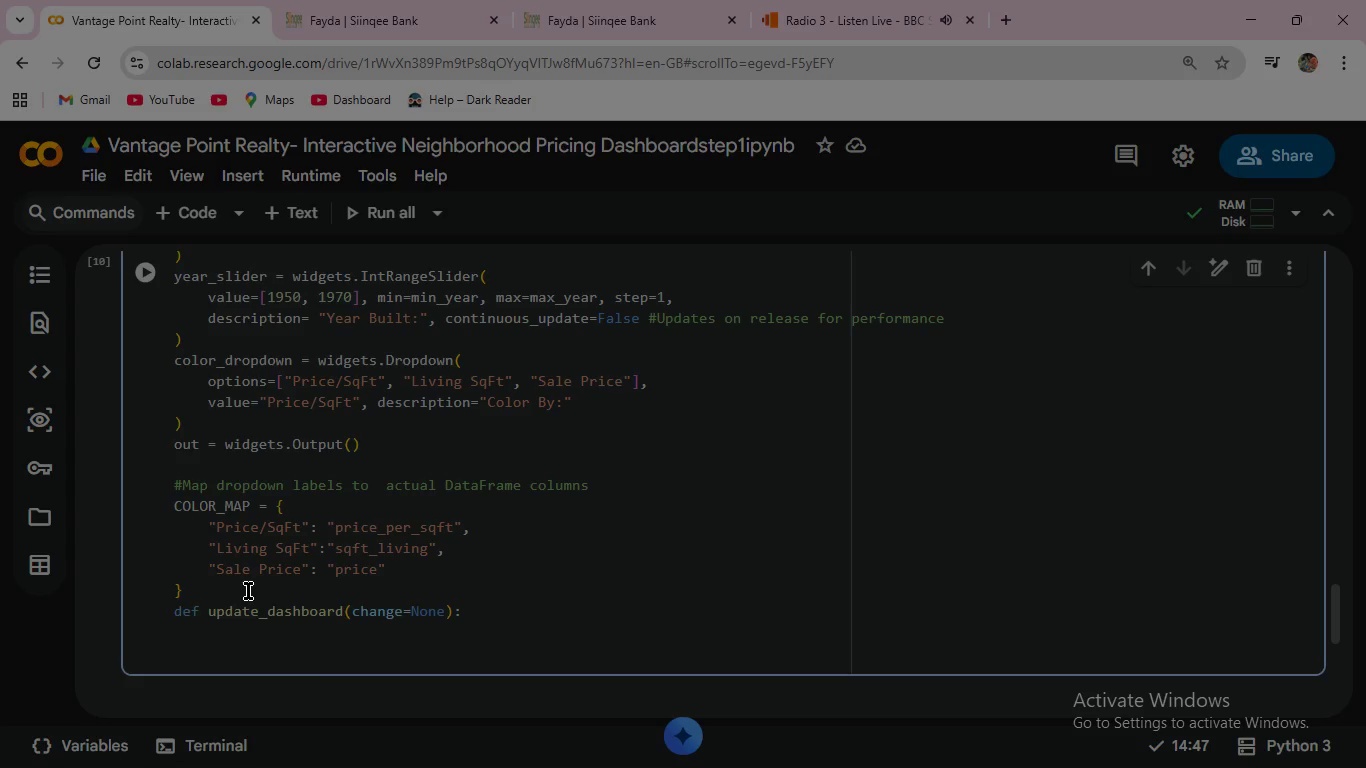 
key(Space)
 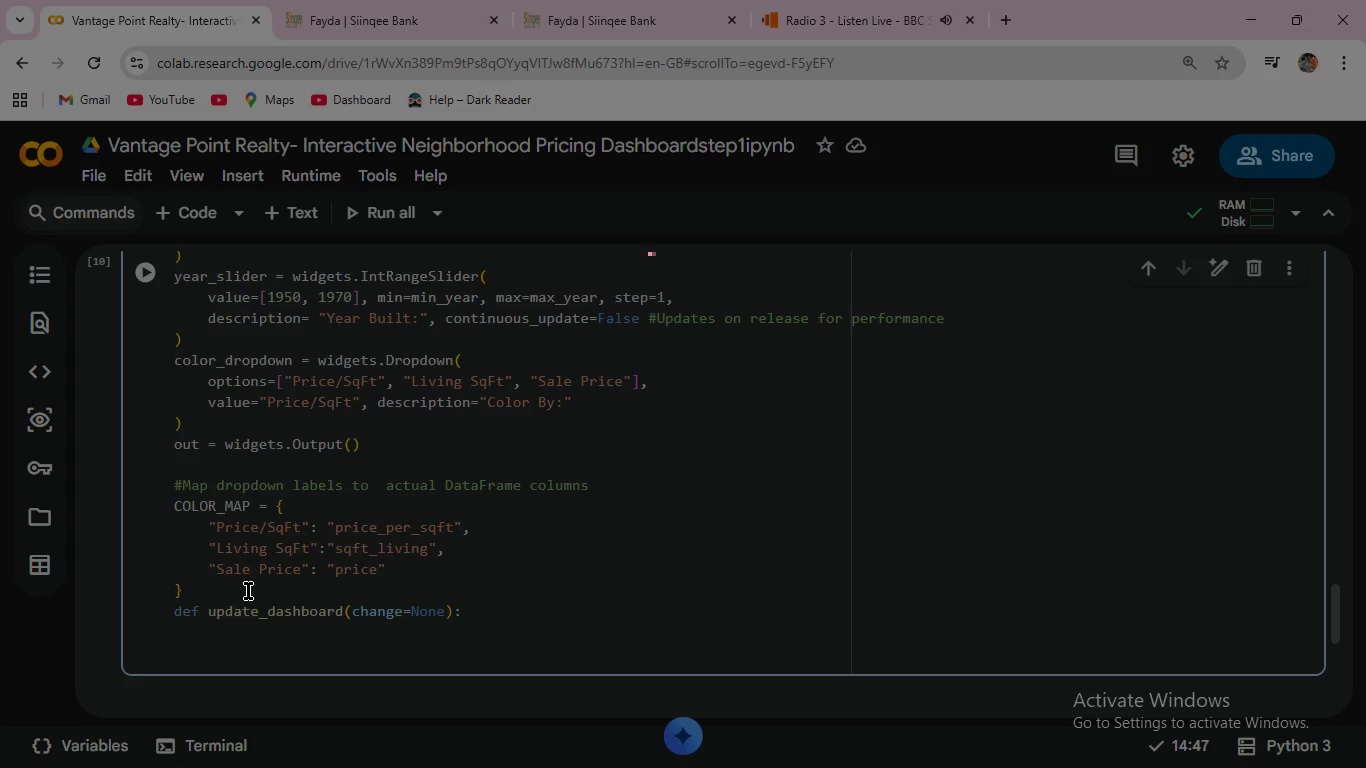 
key(Space)
 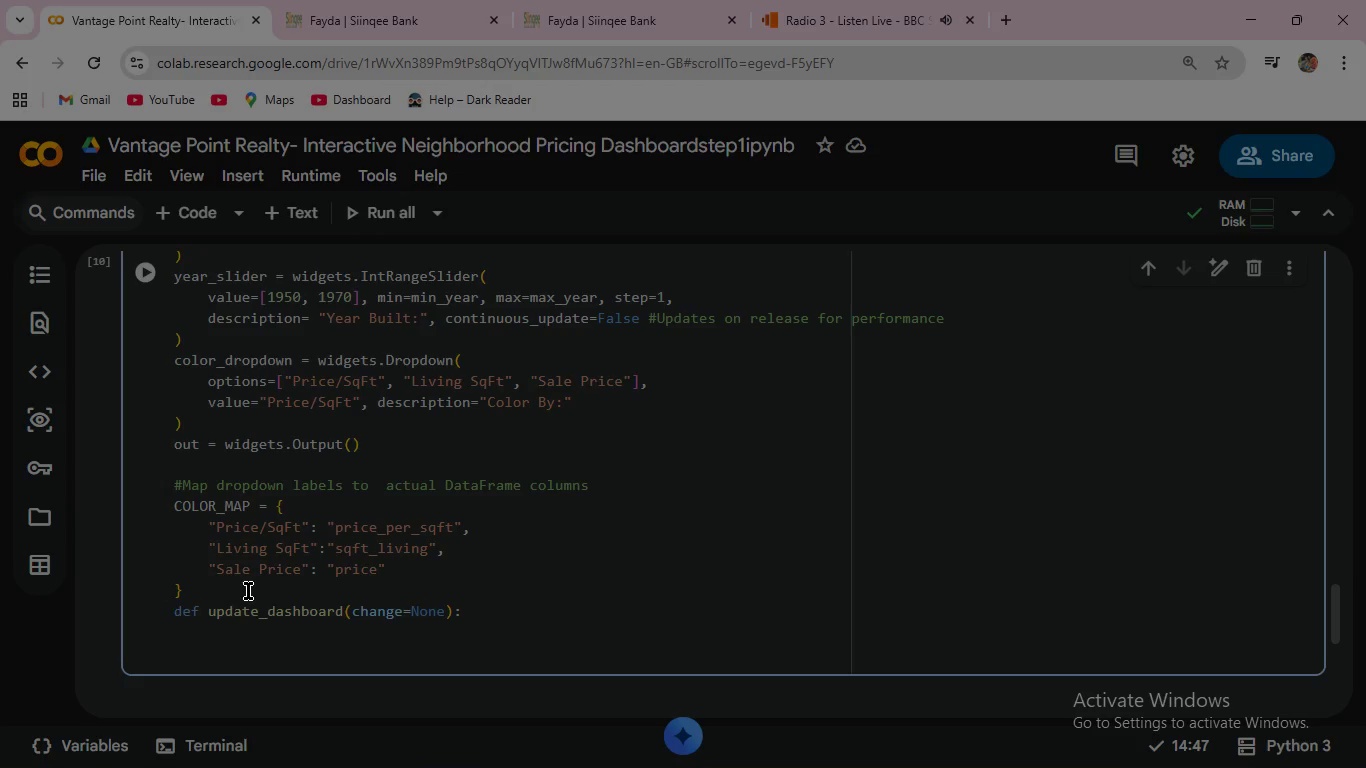 
key(Shift+Quote)
 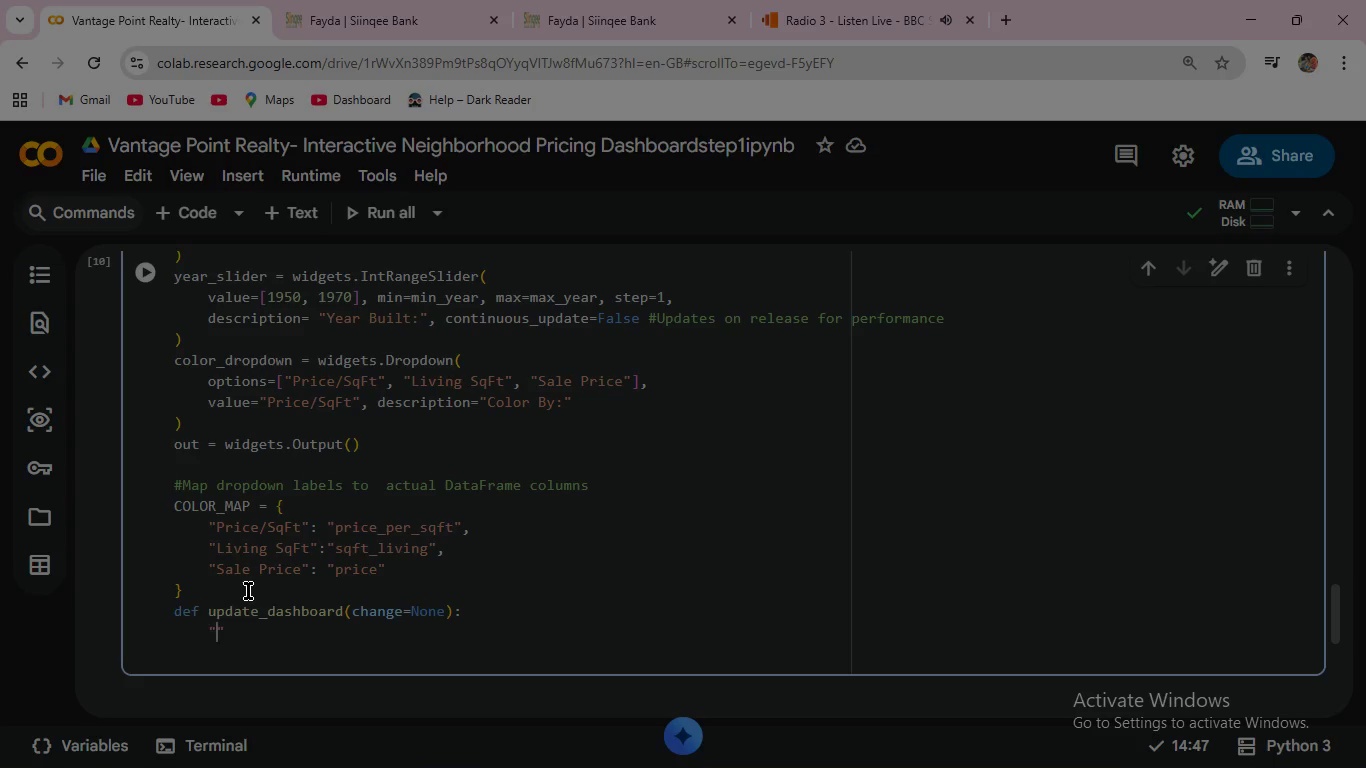 
key(Shift+Quote)
 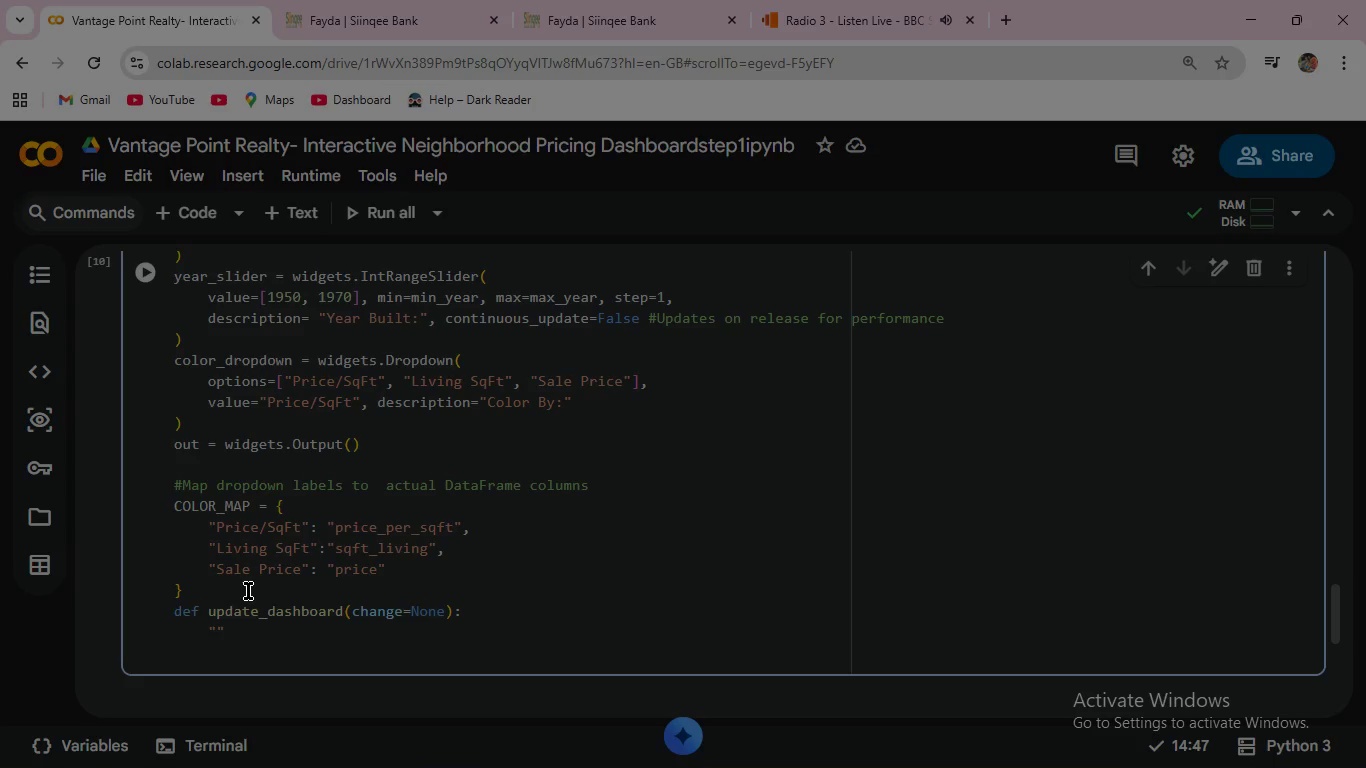 
key(Shift+Quote)
 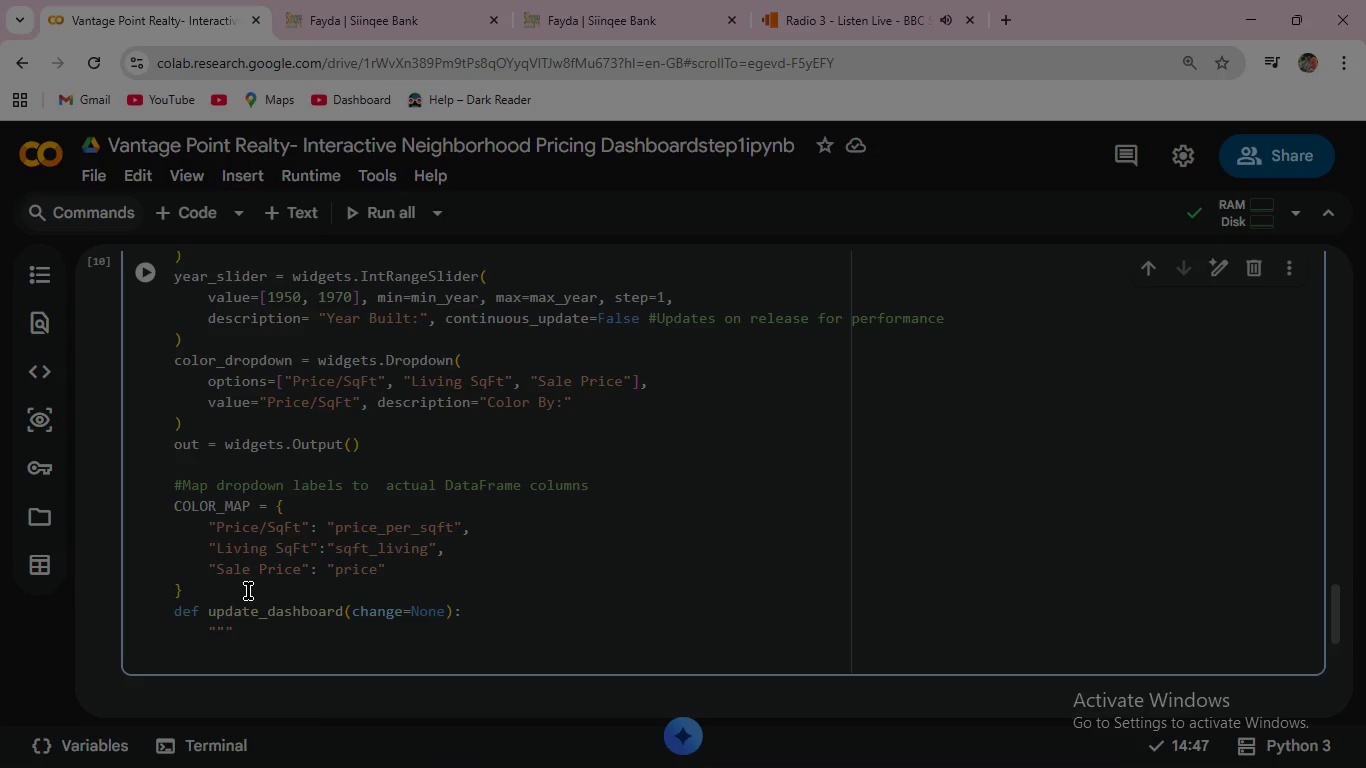 
key(Enter)
 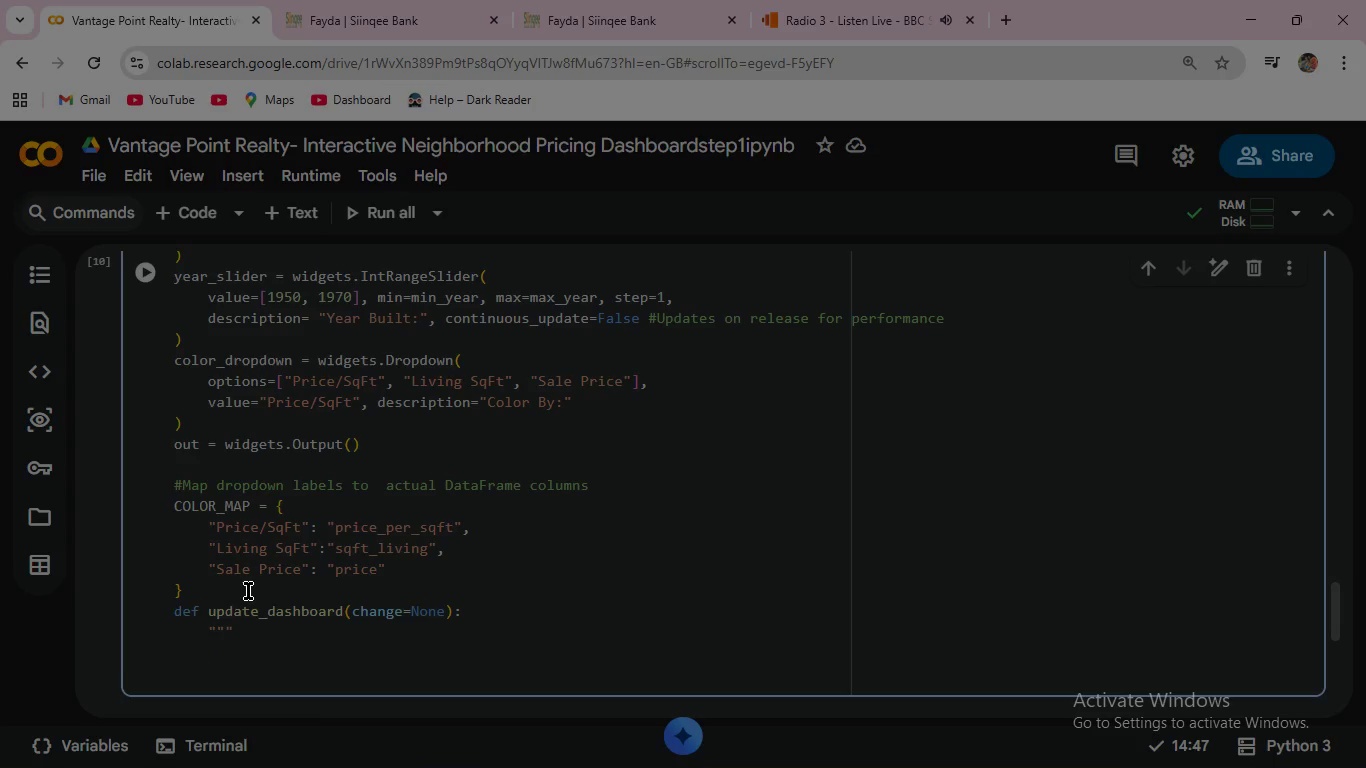 
type(Filtrs the DataFrame based on )
 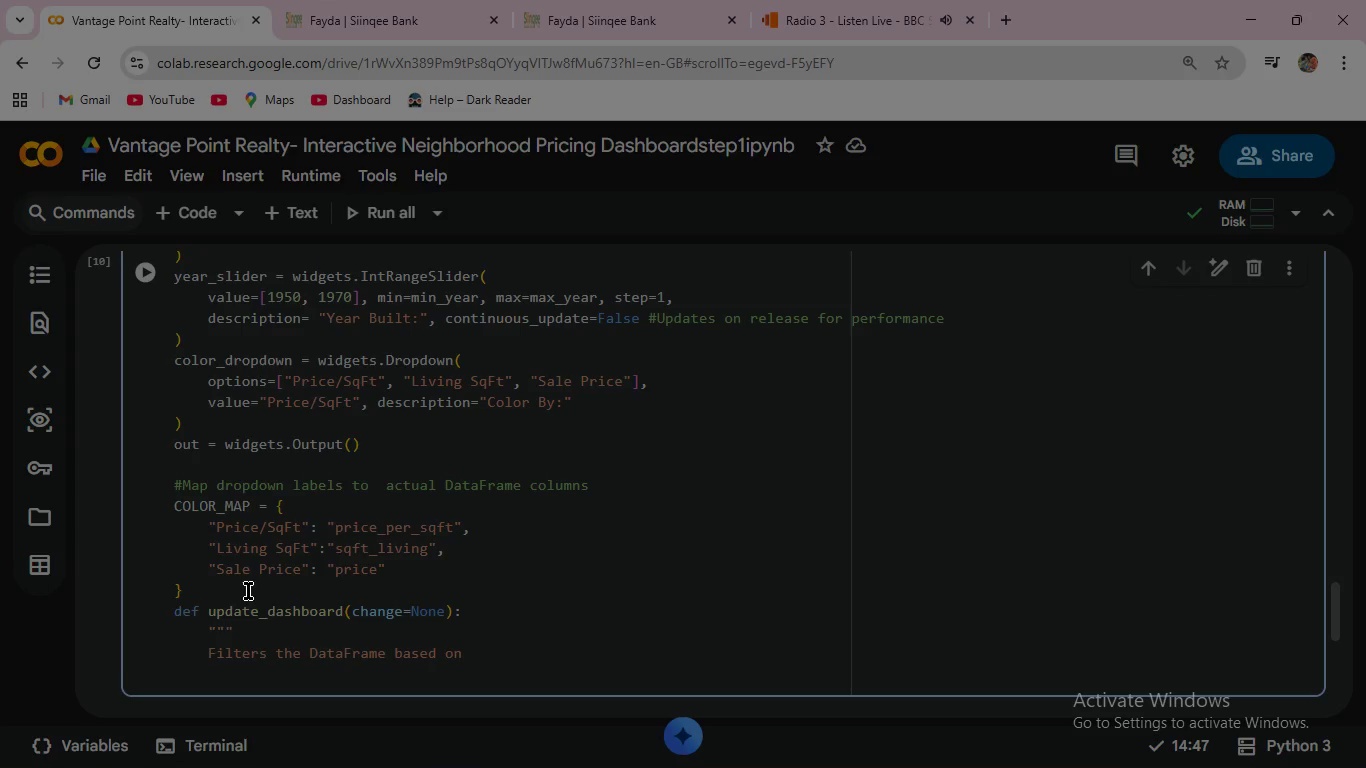 
type(widget selection)
 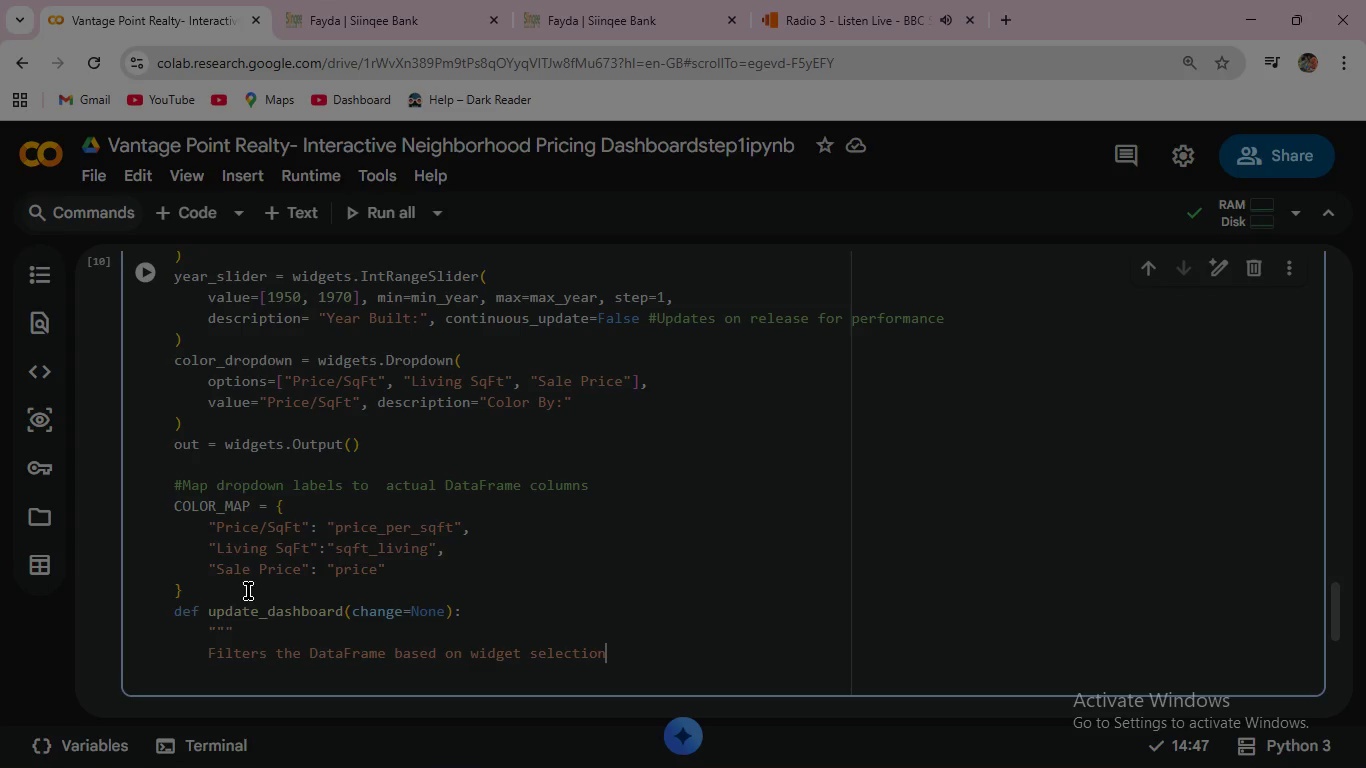 
key(Backspace)
type(ns and renders )
 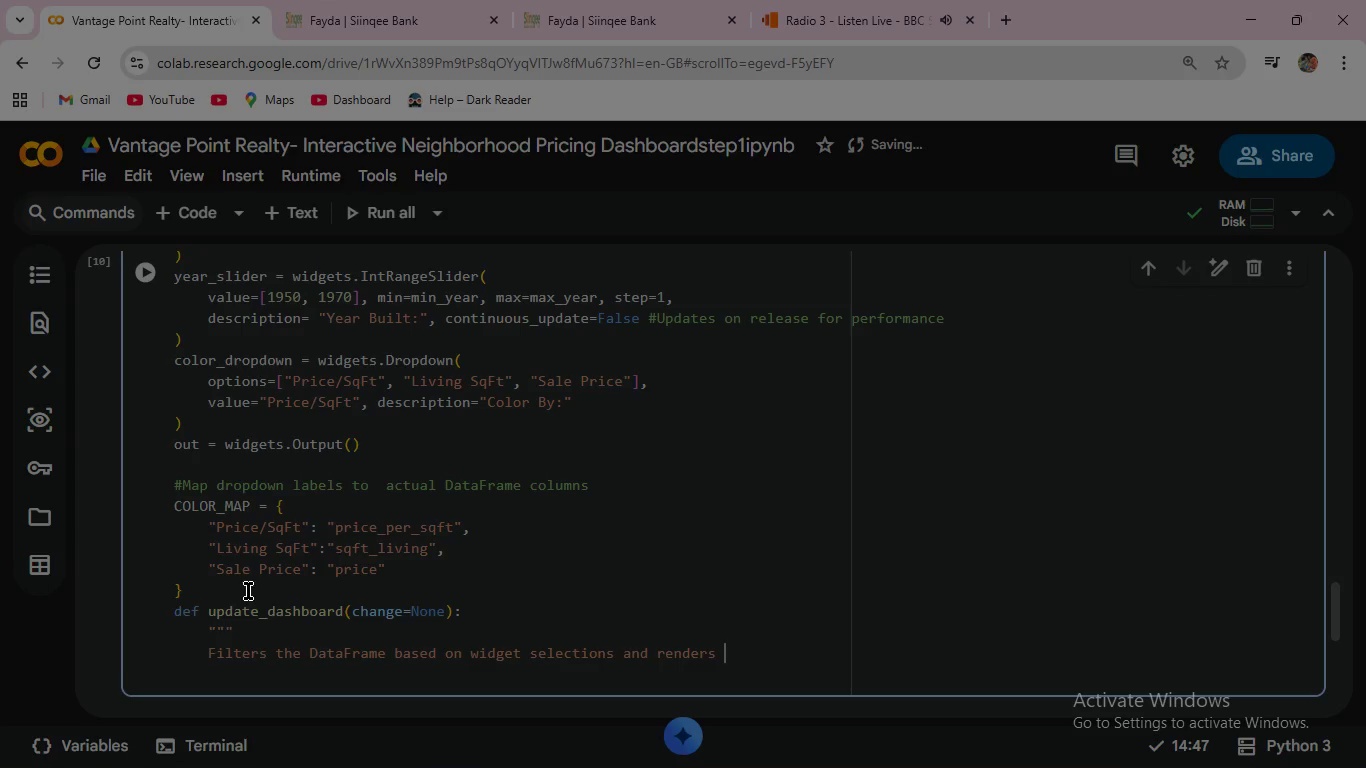 
key(Enter)
 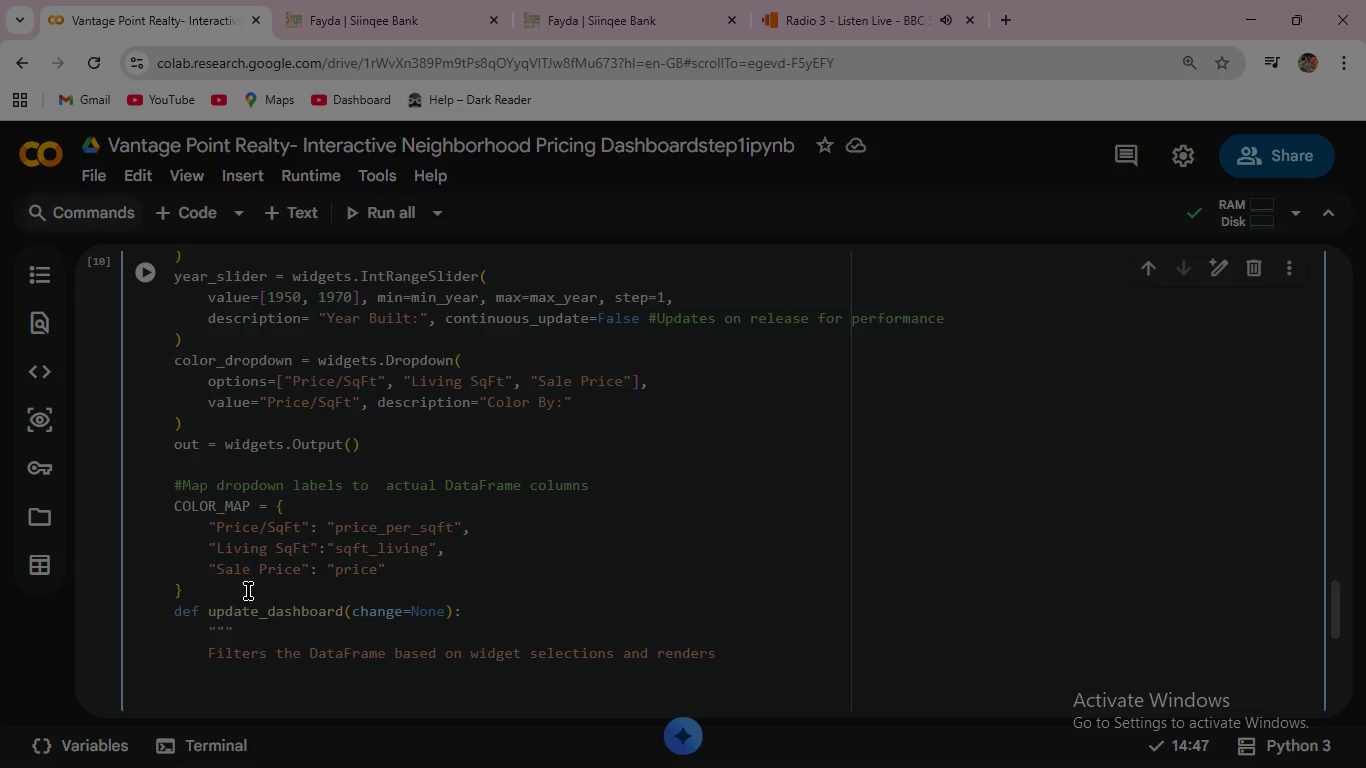 
type(a dynamic scatter plot + price histogram)
 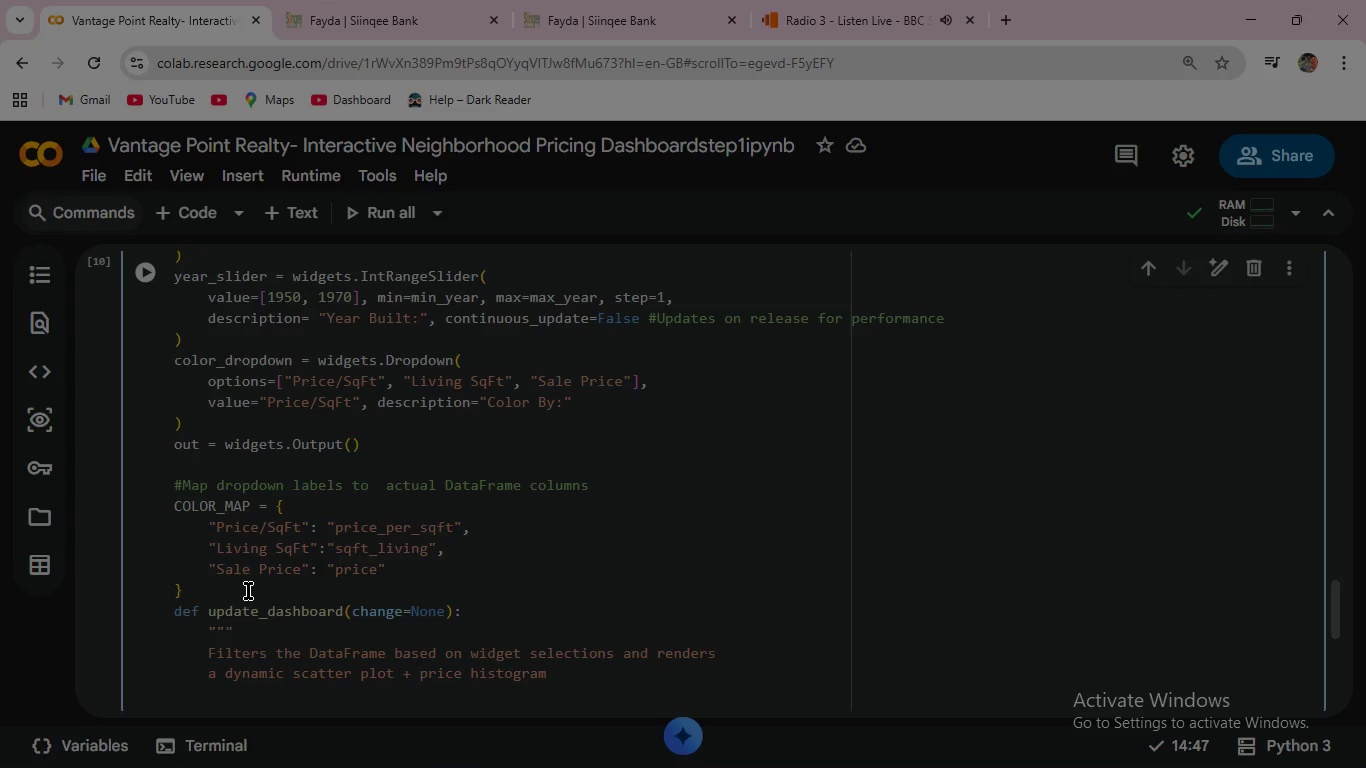 
key(Period)
 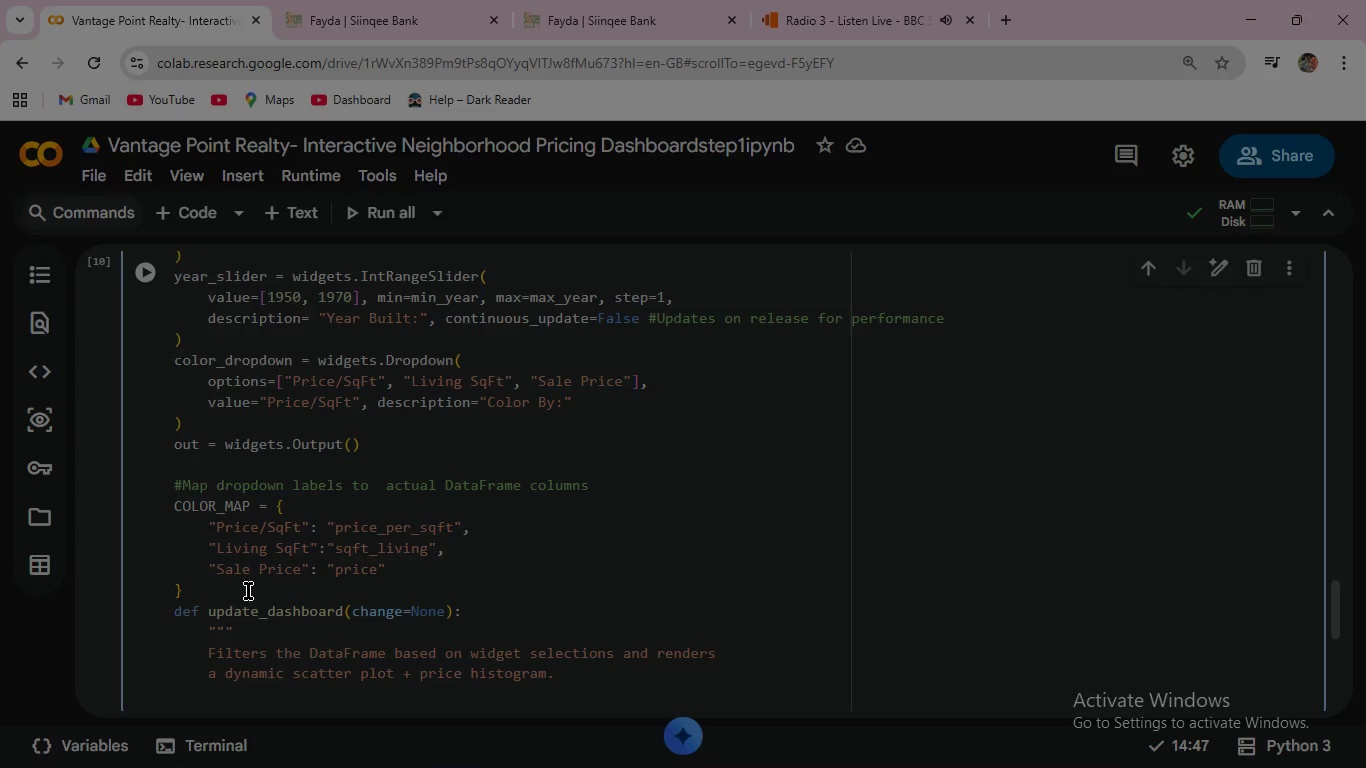 
key(Space)
 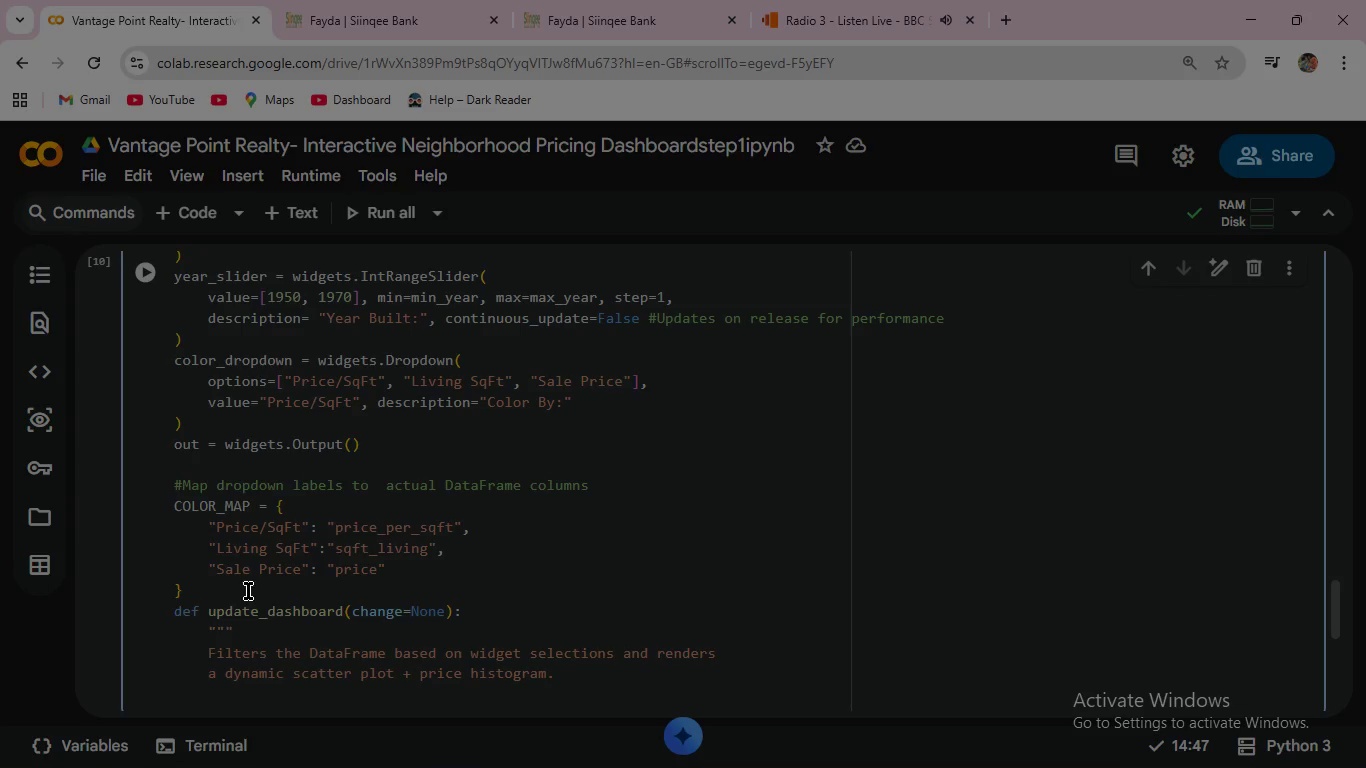 
key(Enter)
 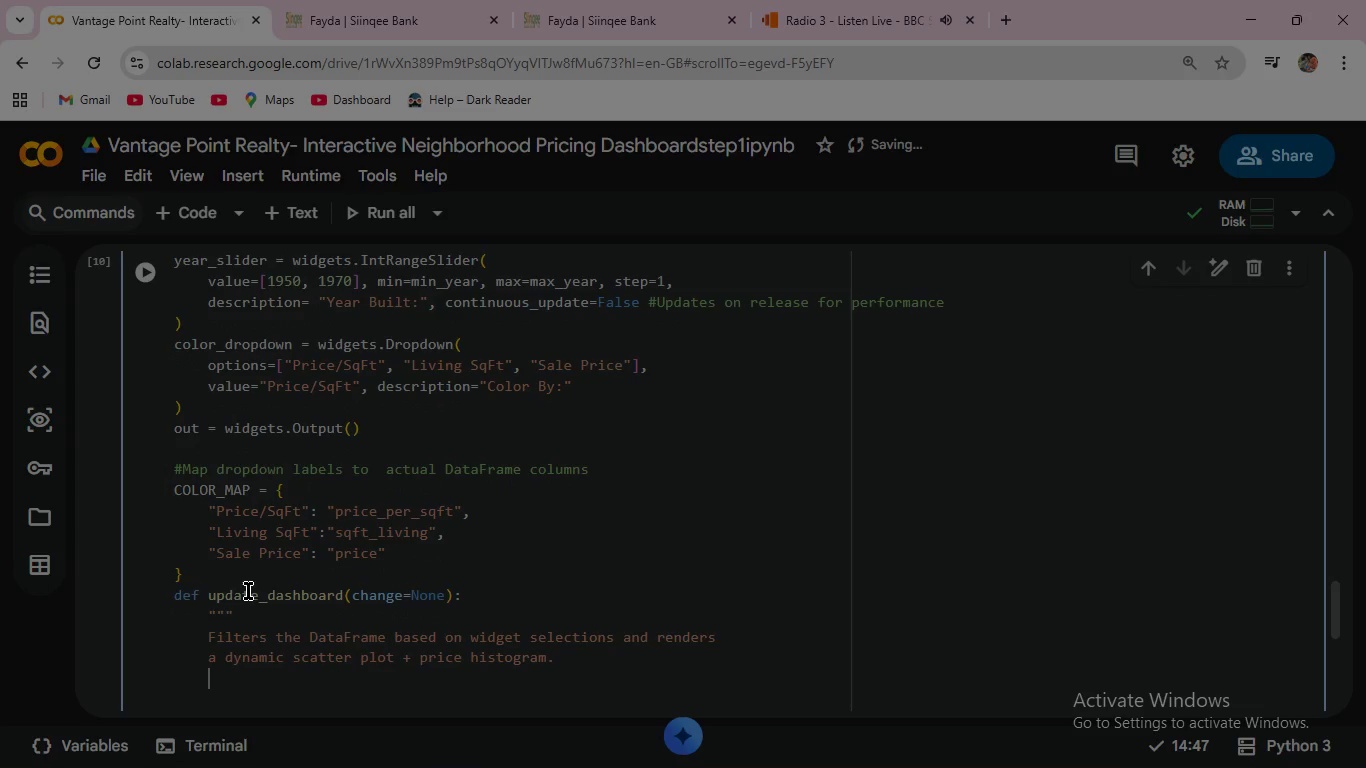 
key(Shift+Quote)
 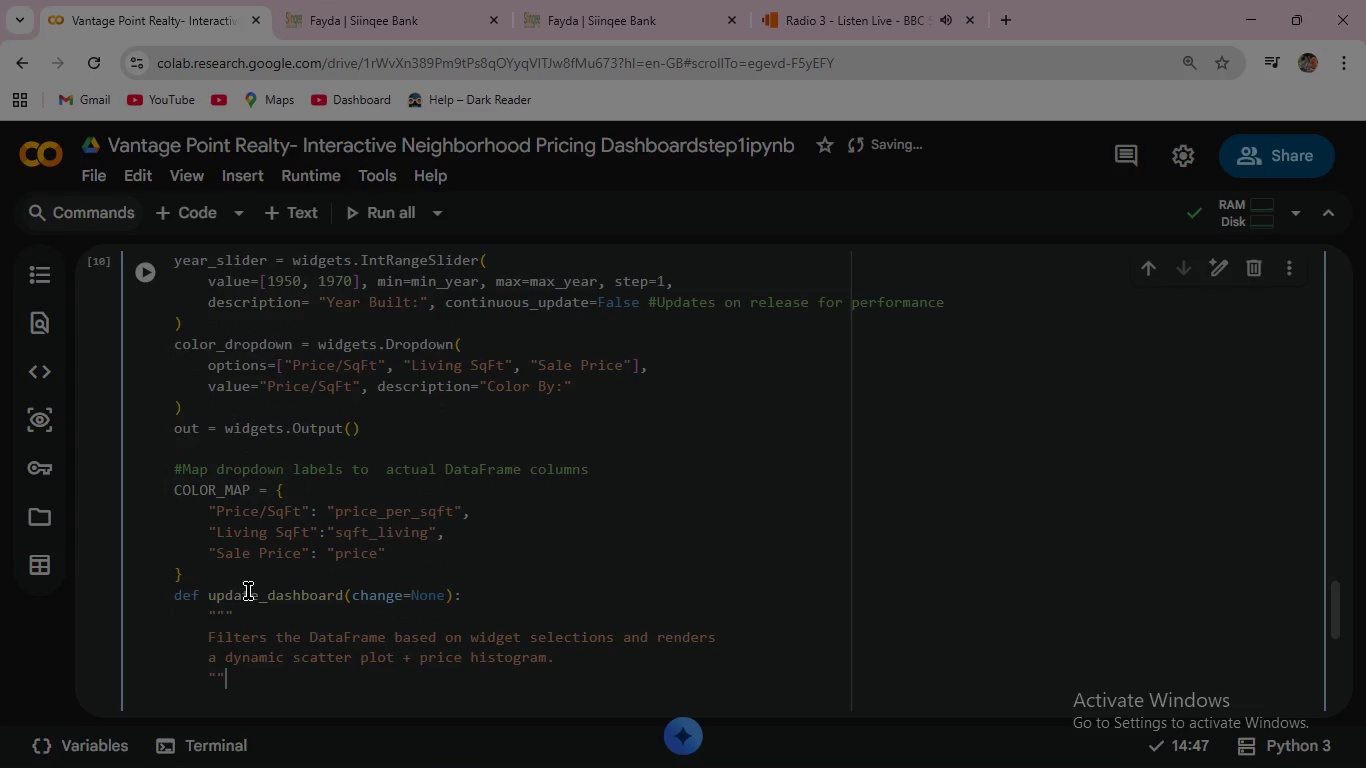 
key(Shift+Quote)
 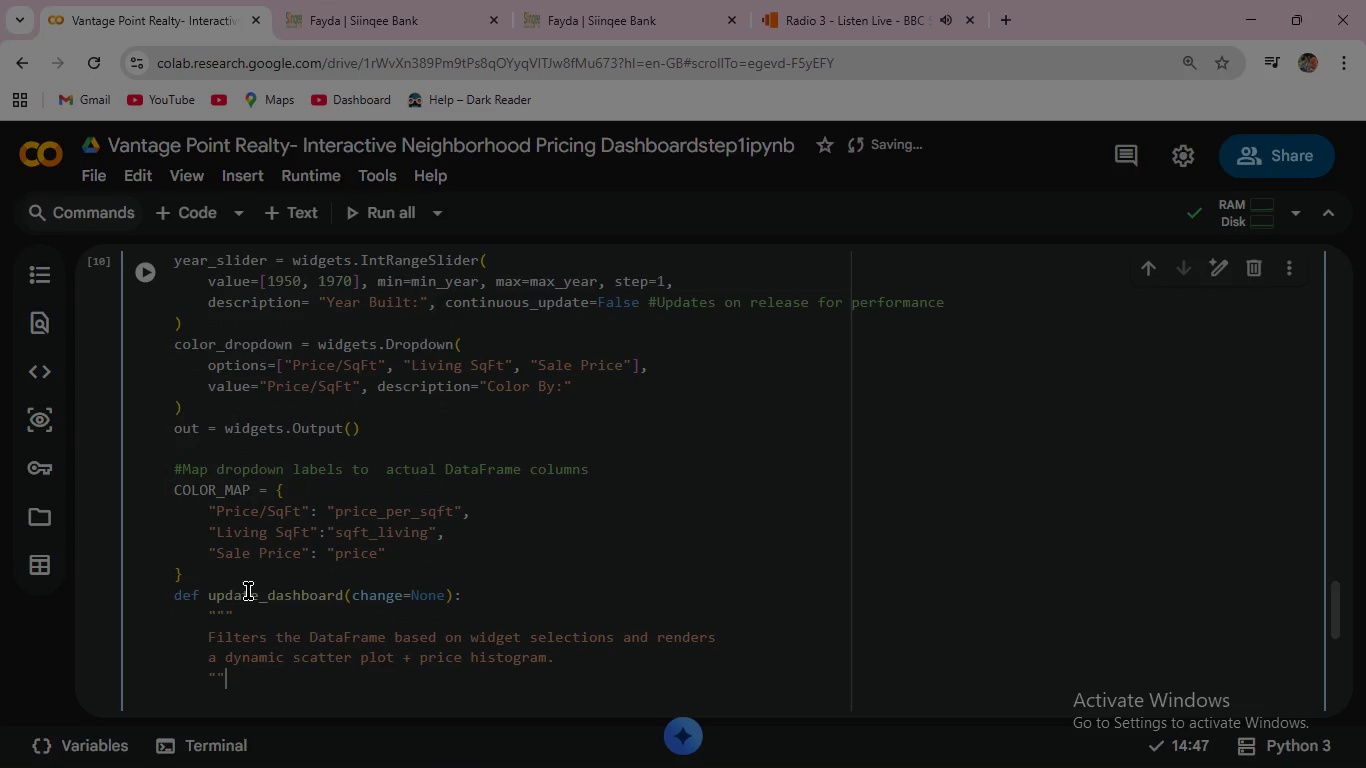 
key(Shift+Quote)
 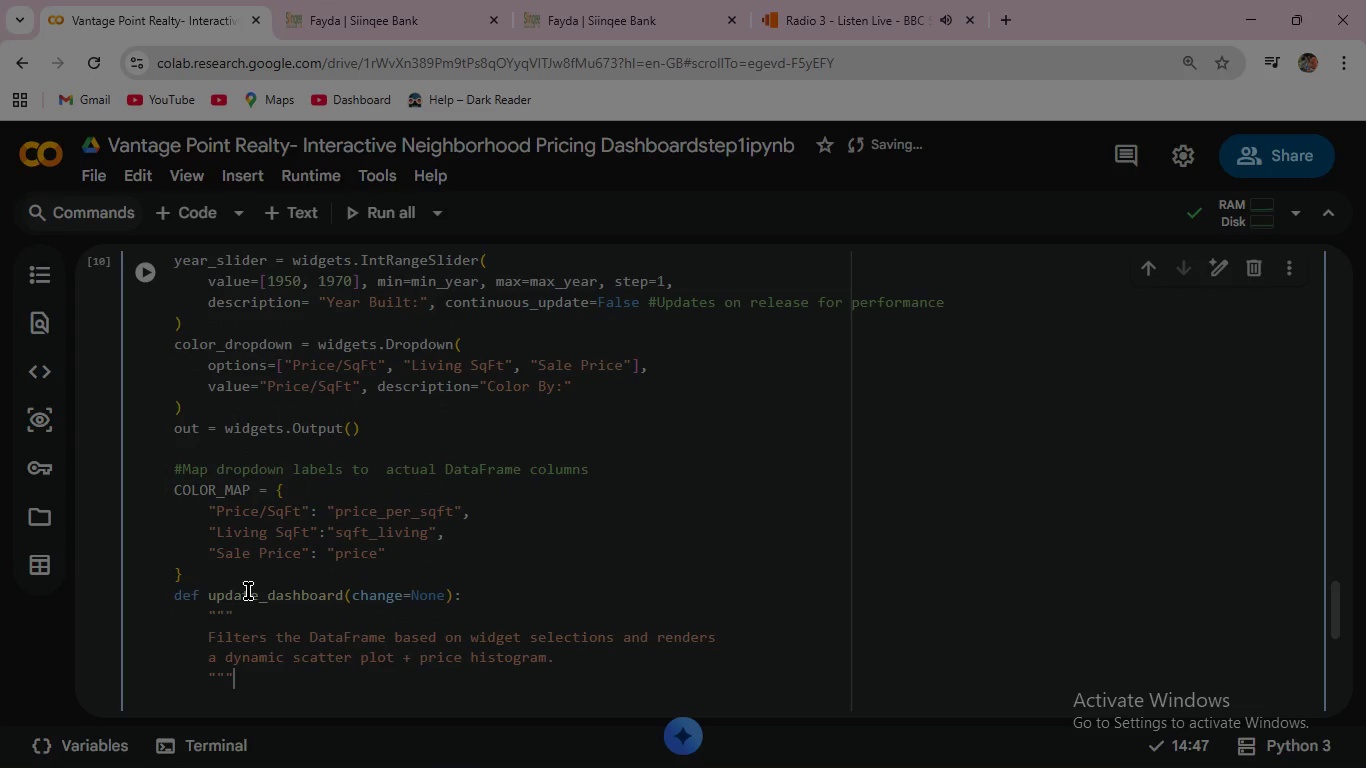 
key(Enter)
 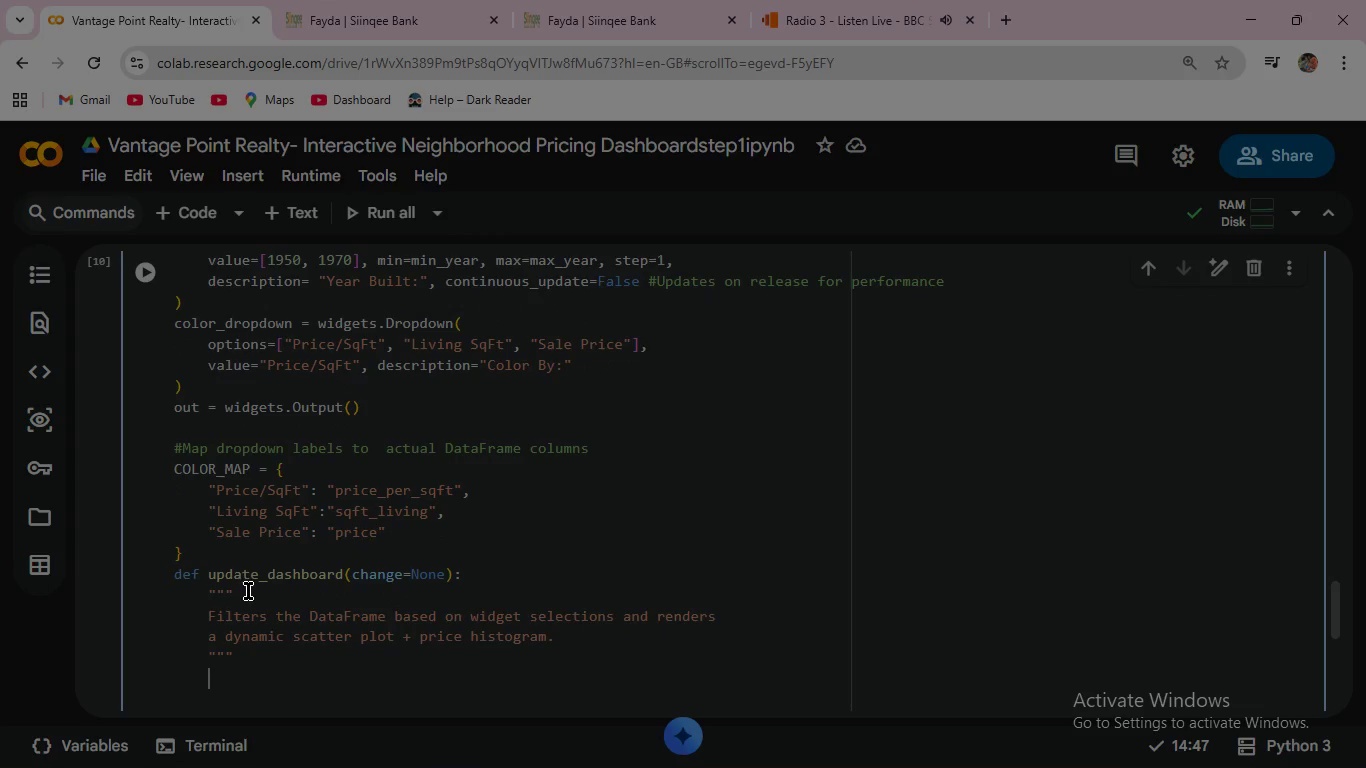 
type(with)
 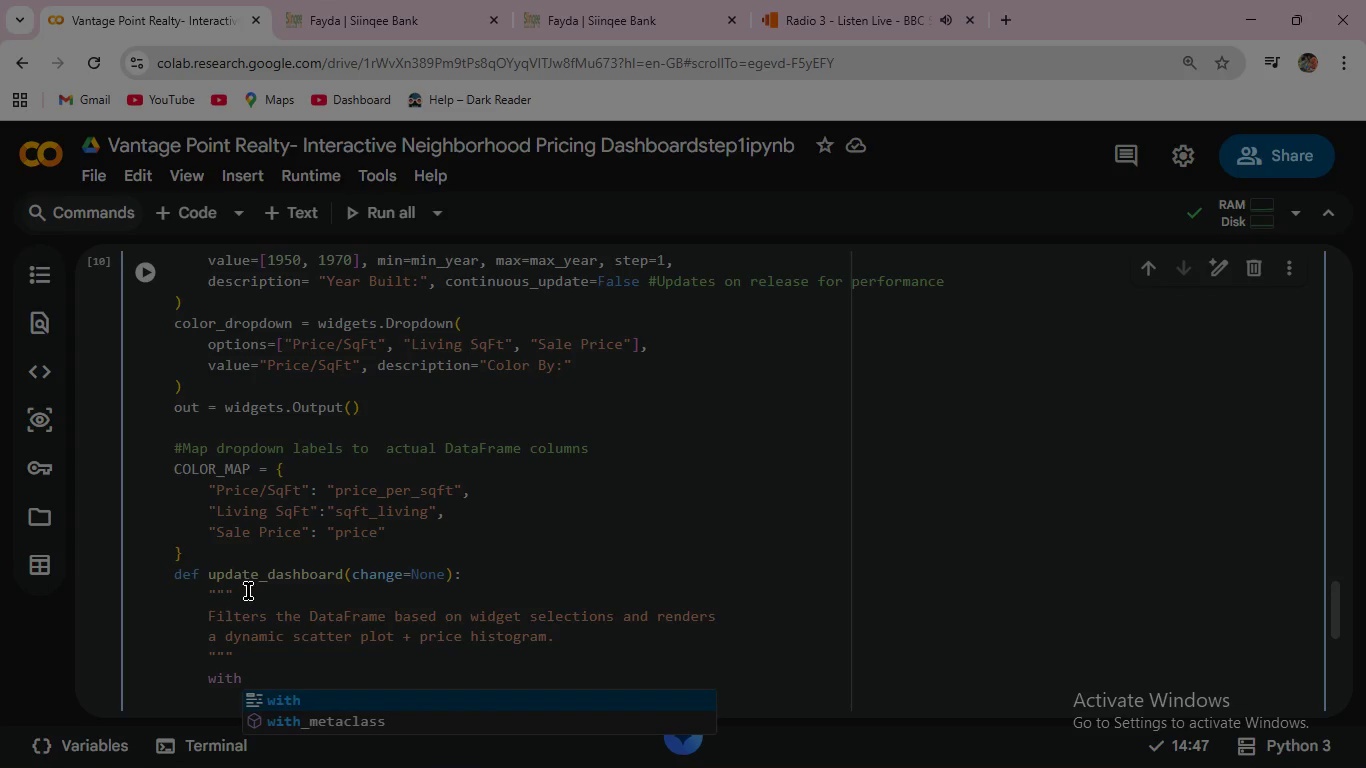 
type( out: )
 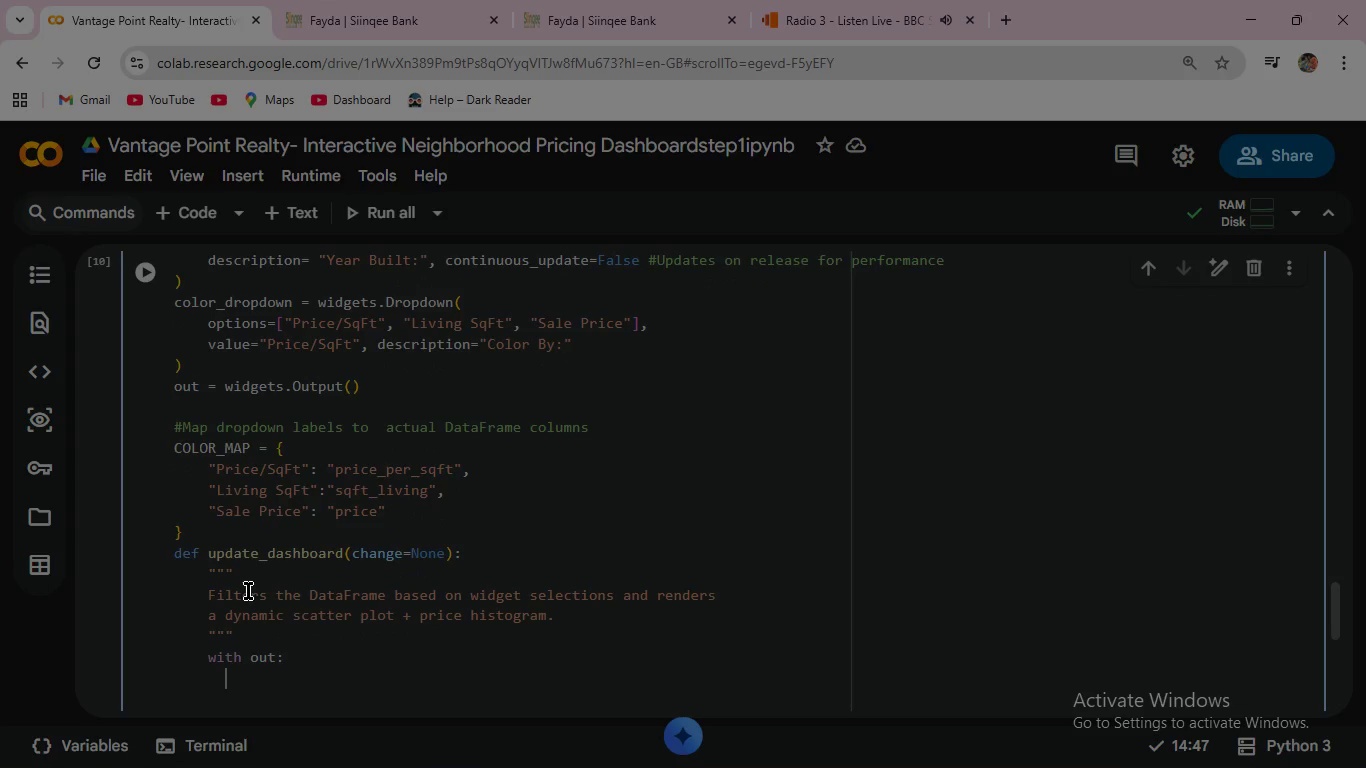 
 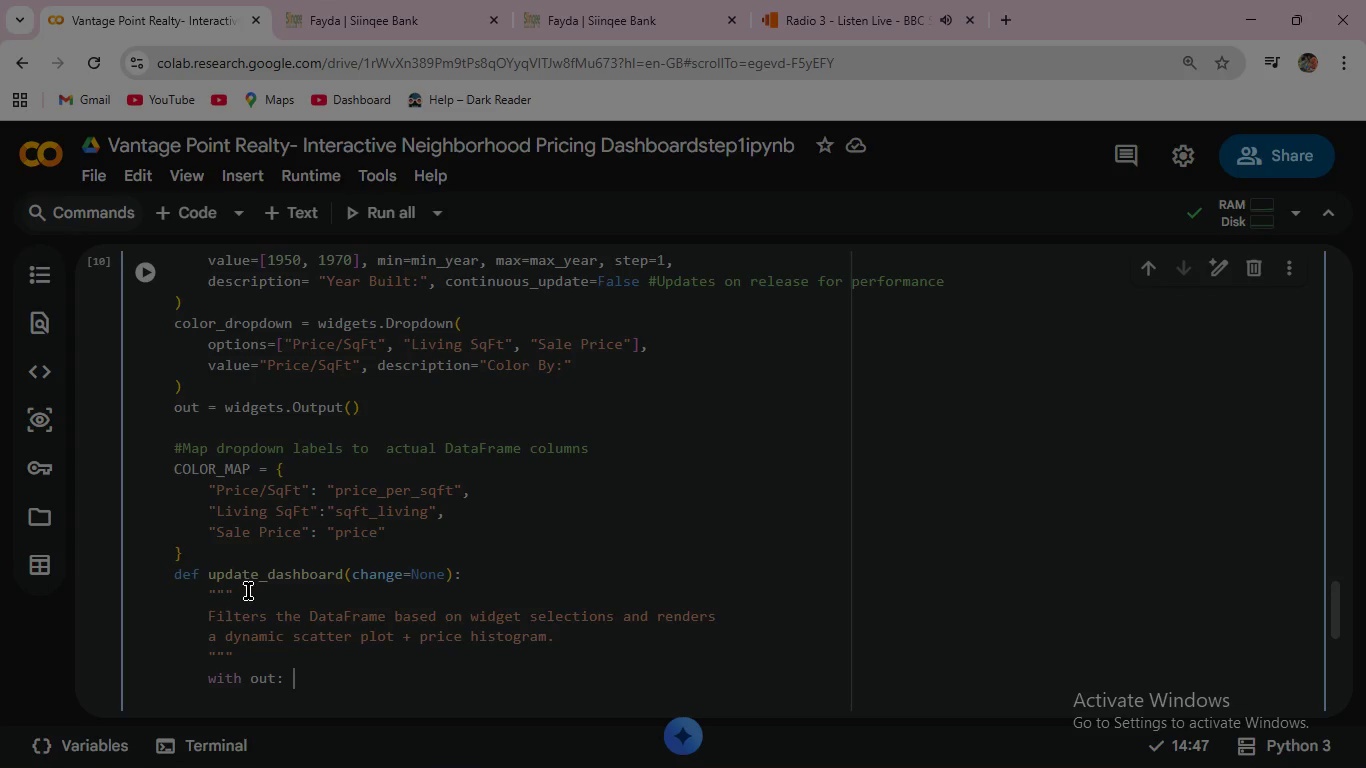 
key(Enter)
 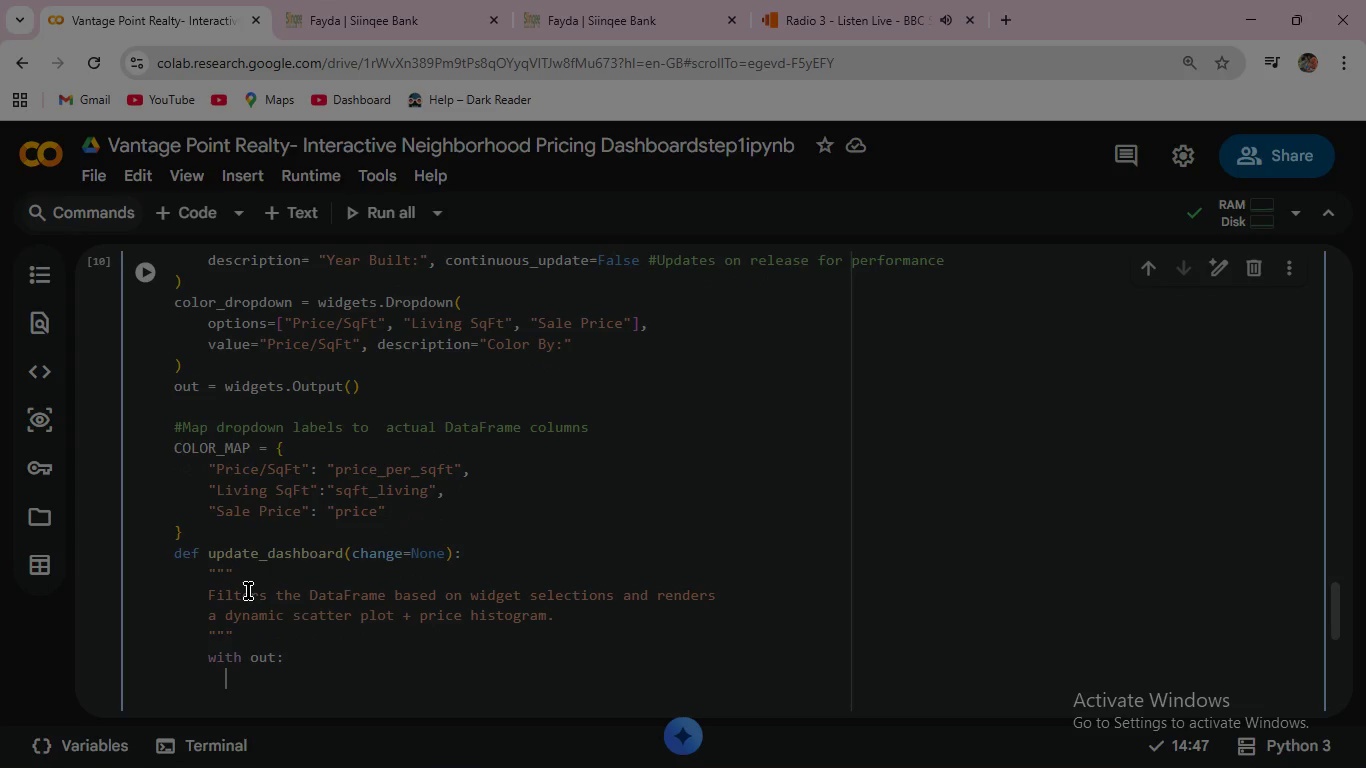 
type(  clear output()
 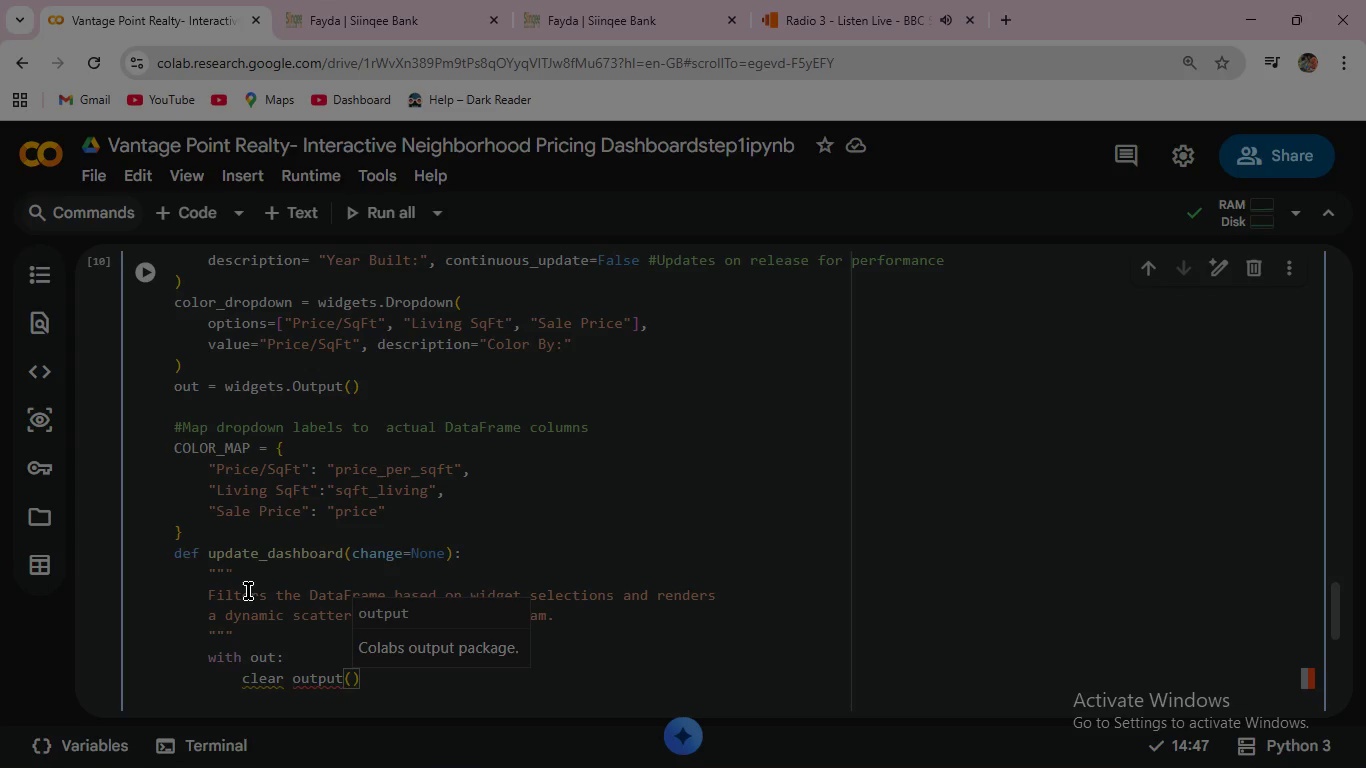 
wait(5.23)
 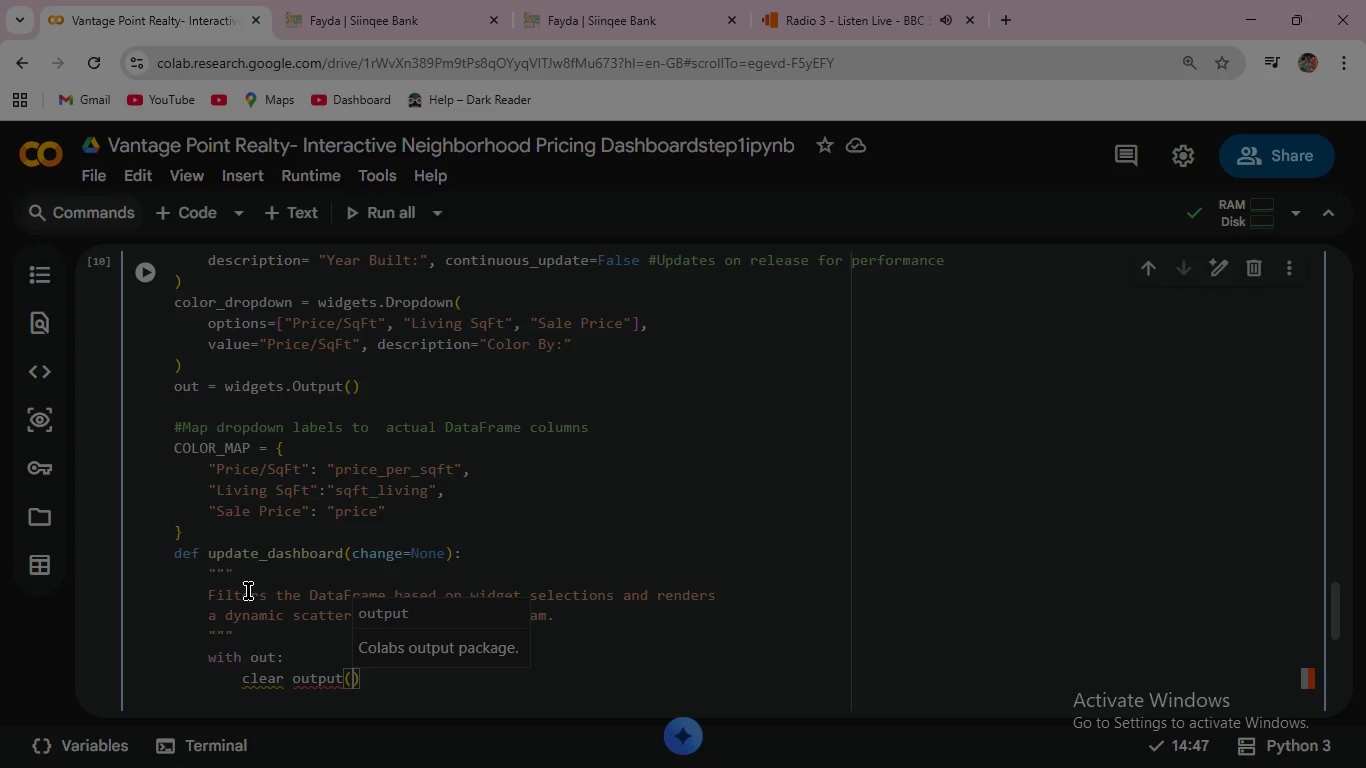 
key(Backspace)
 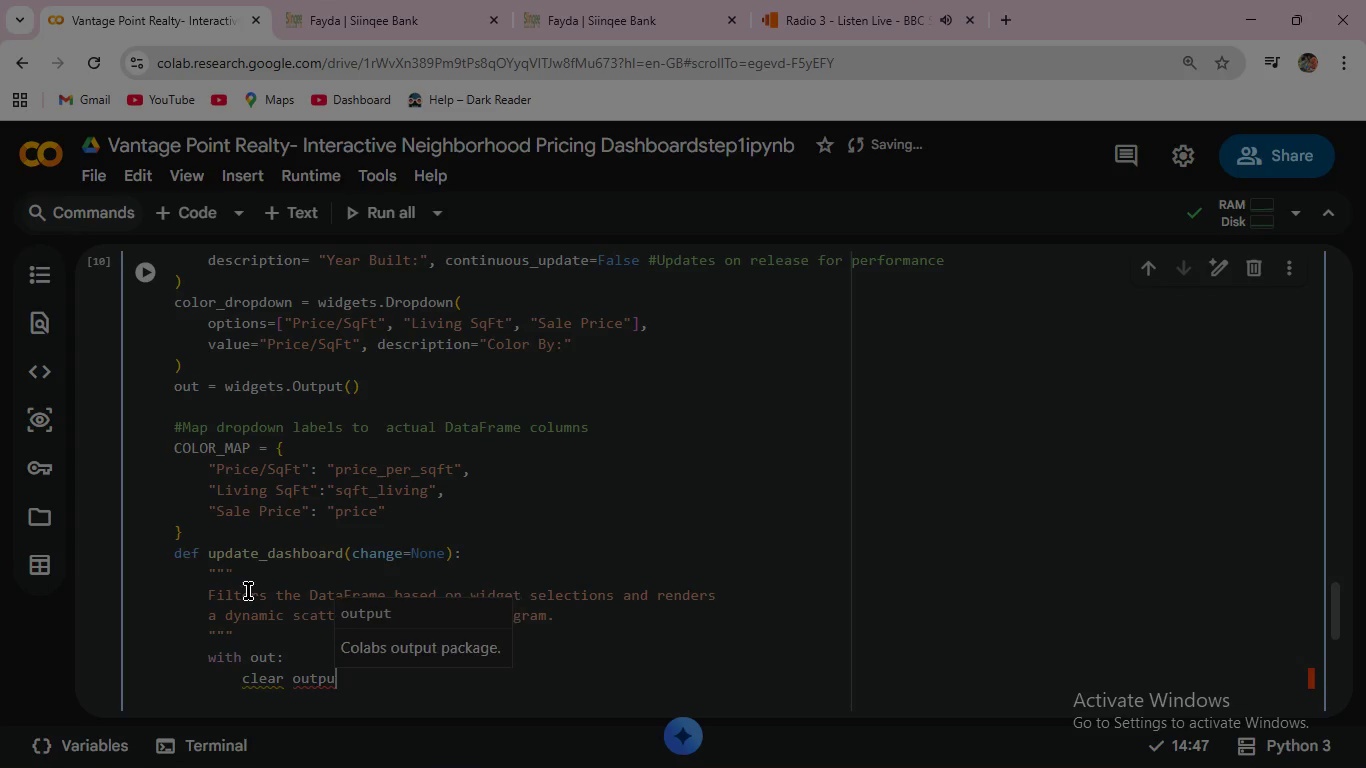 
key(Backspace)
 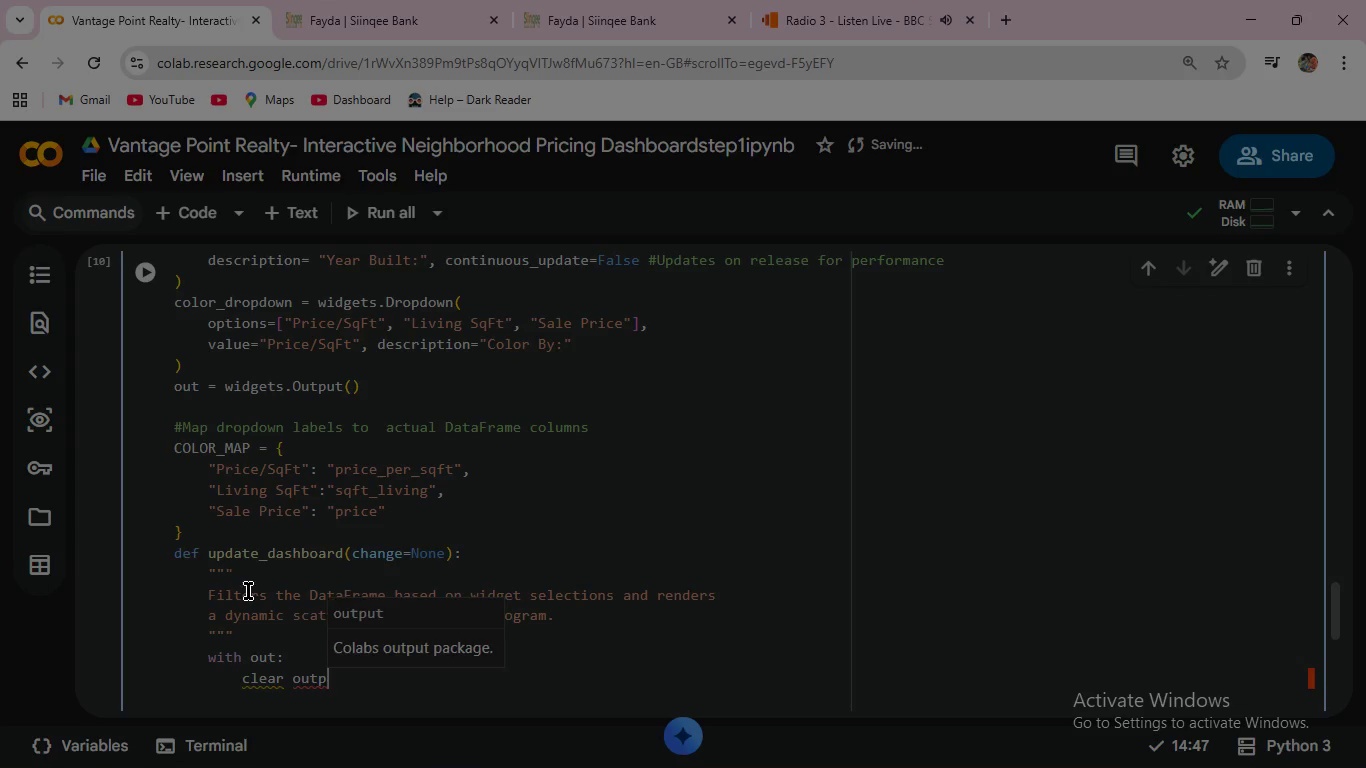 
key(Backspace)
 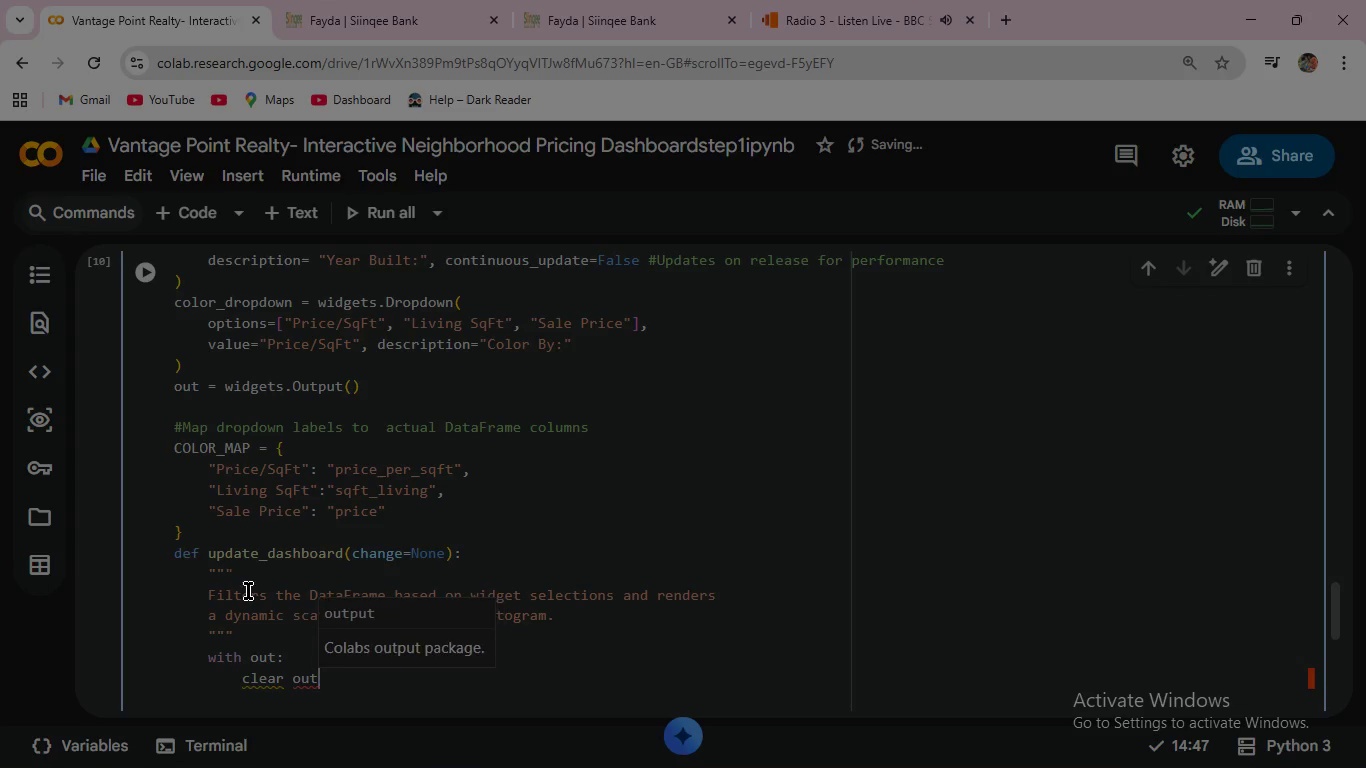 
key(Backspace)
 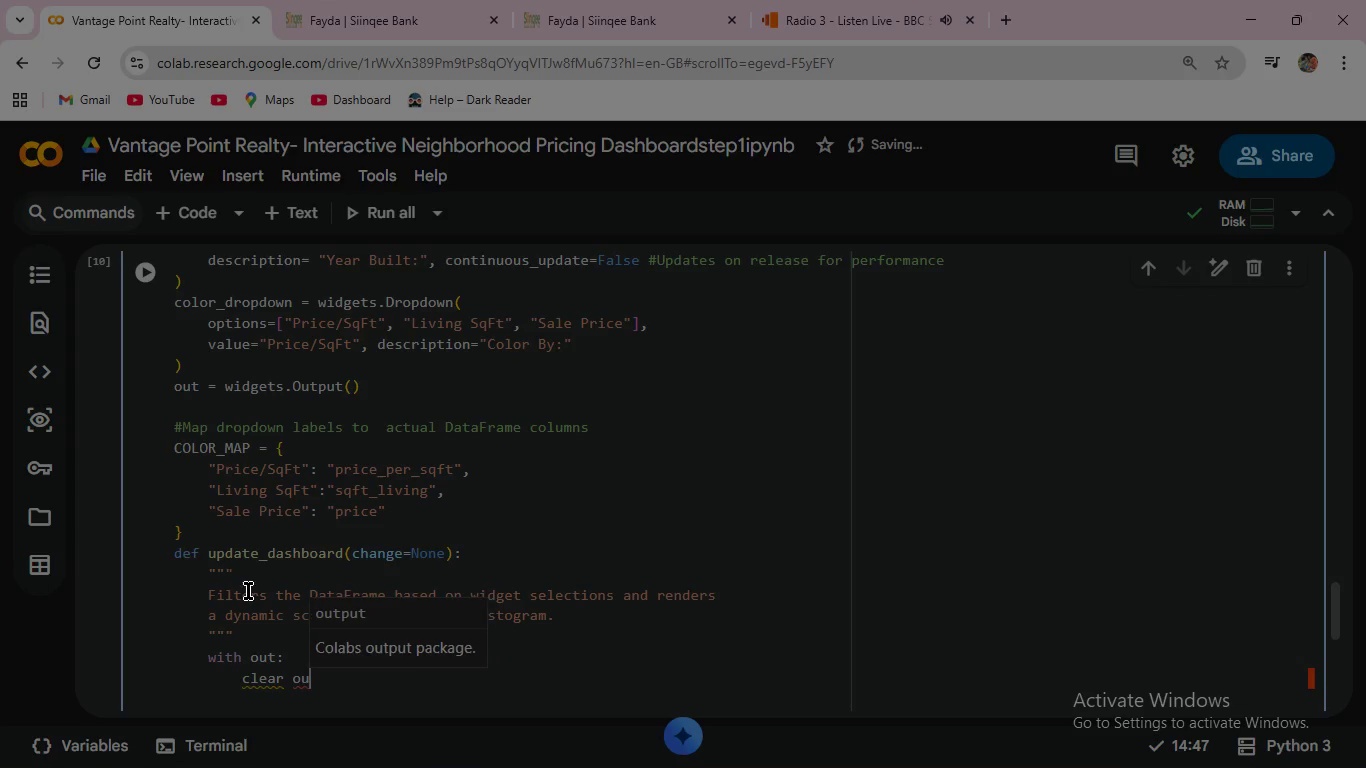 
key(Backspace)
 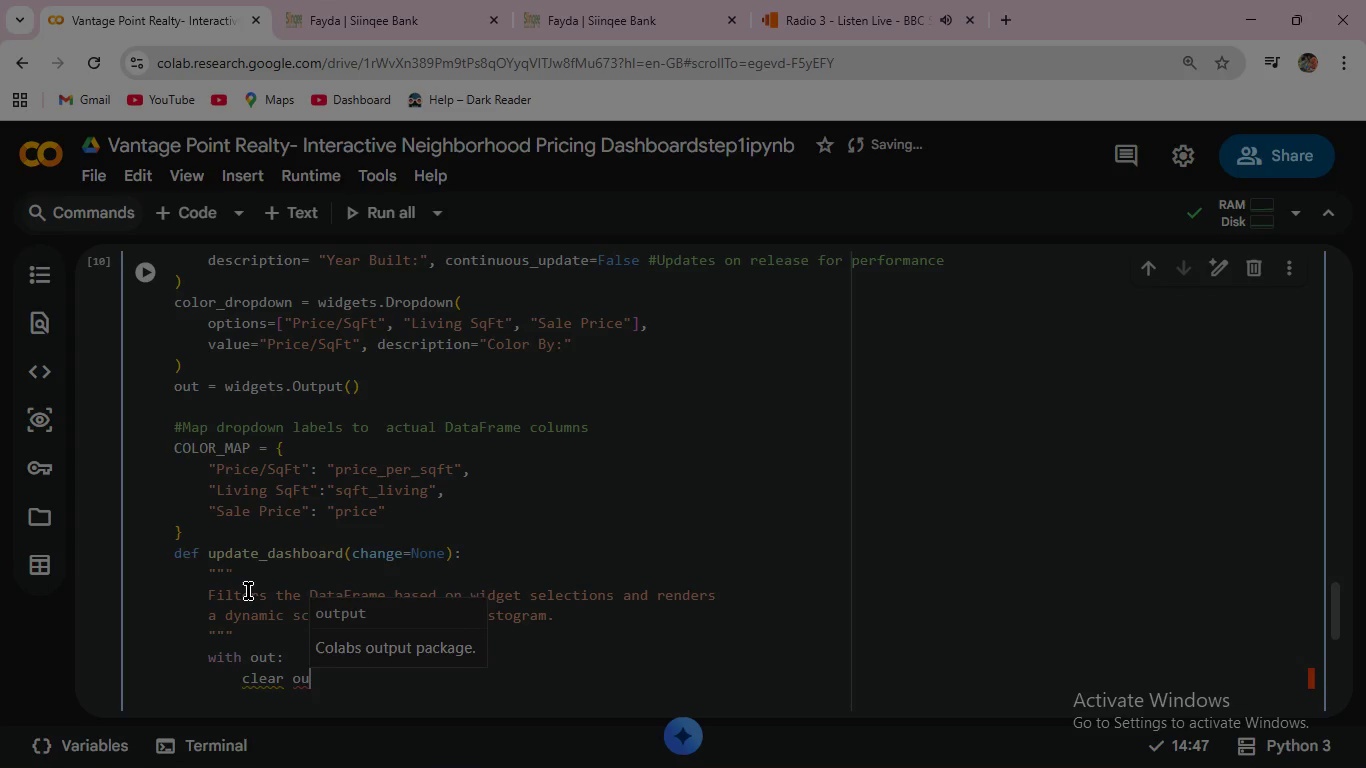 
key(Backspace)
 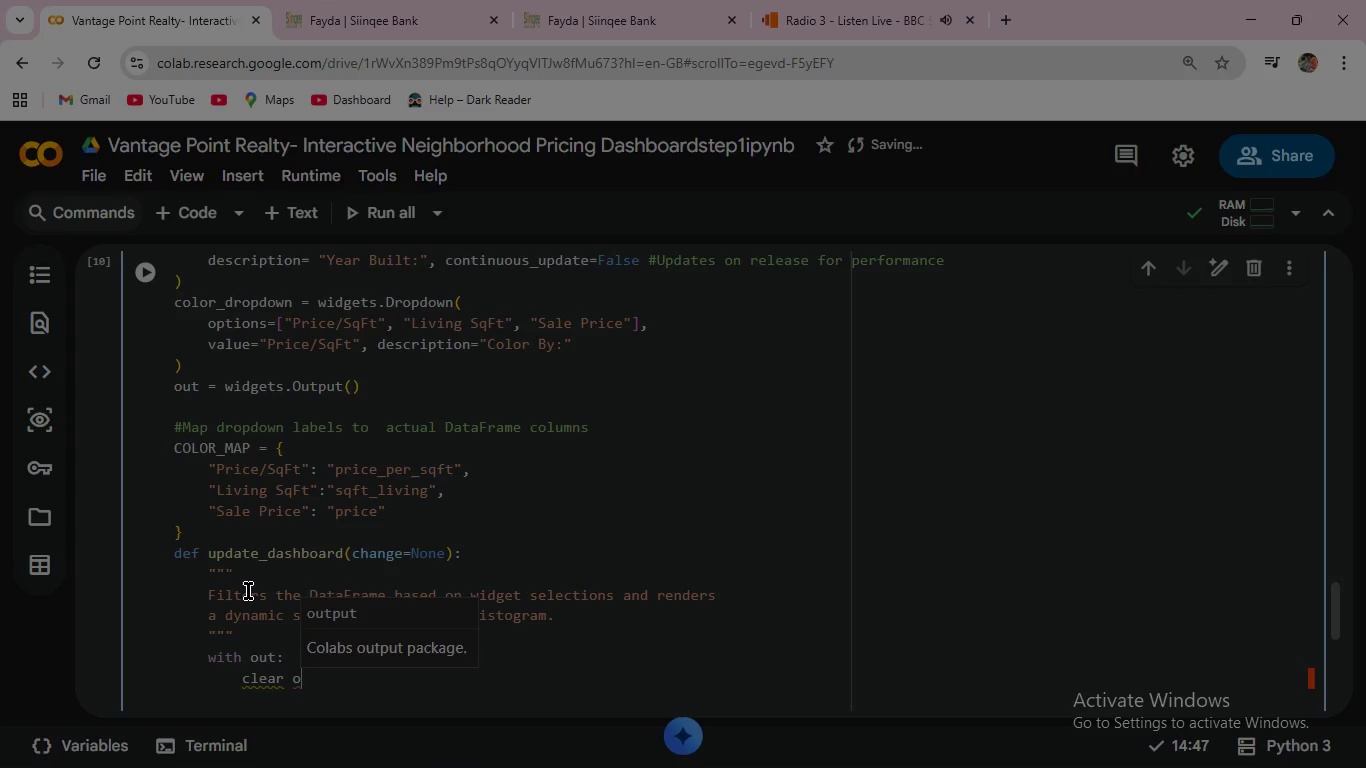 
key(Backspace)
 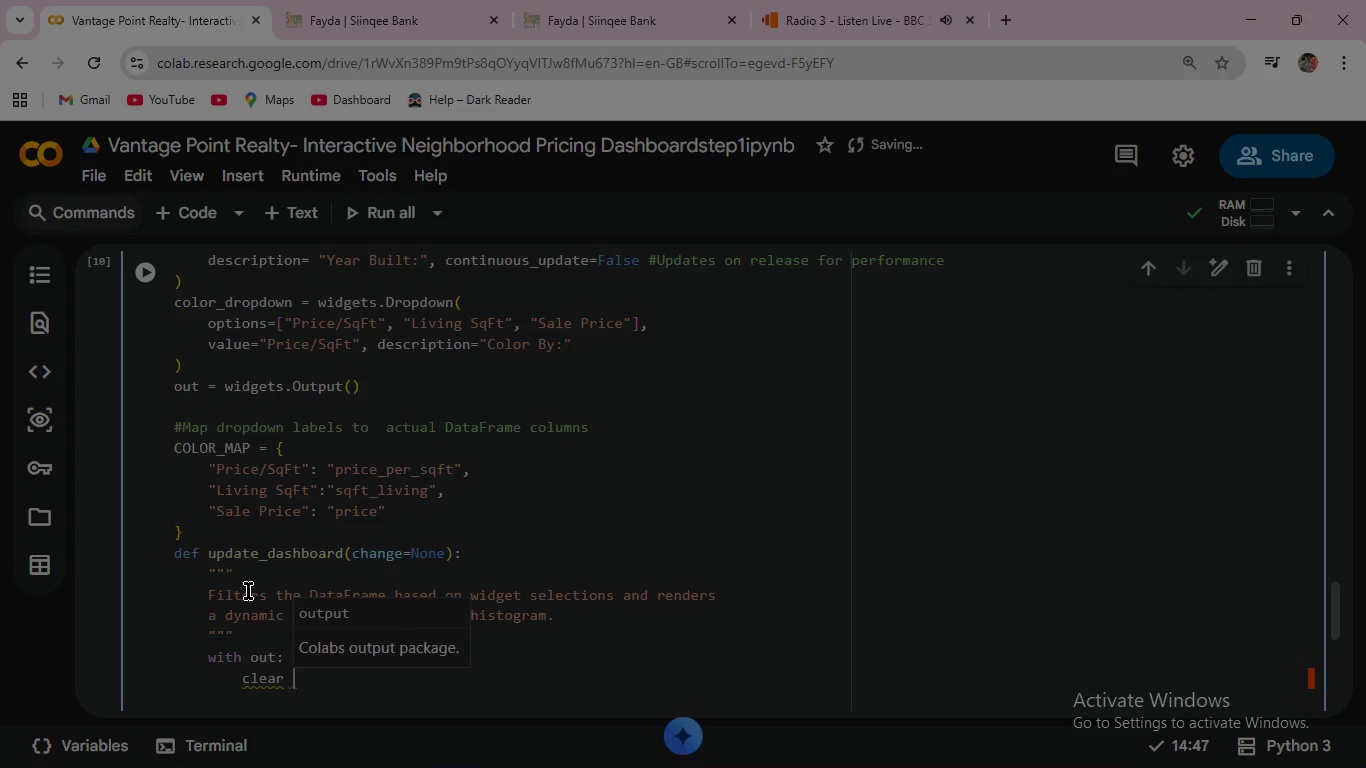 
key(Backspace)
 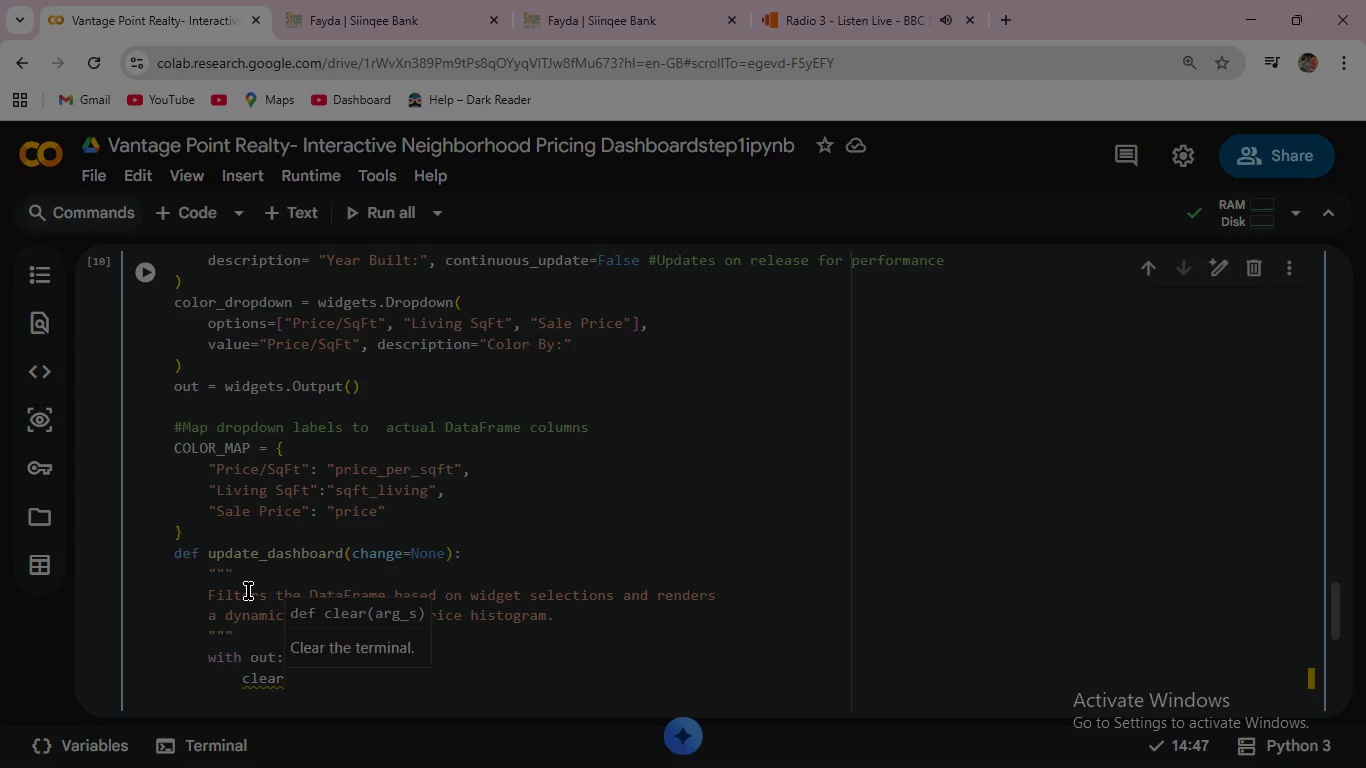 
key(Shift+Minus)
 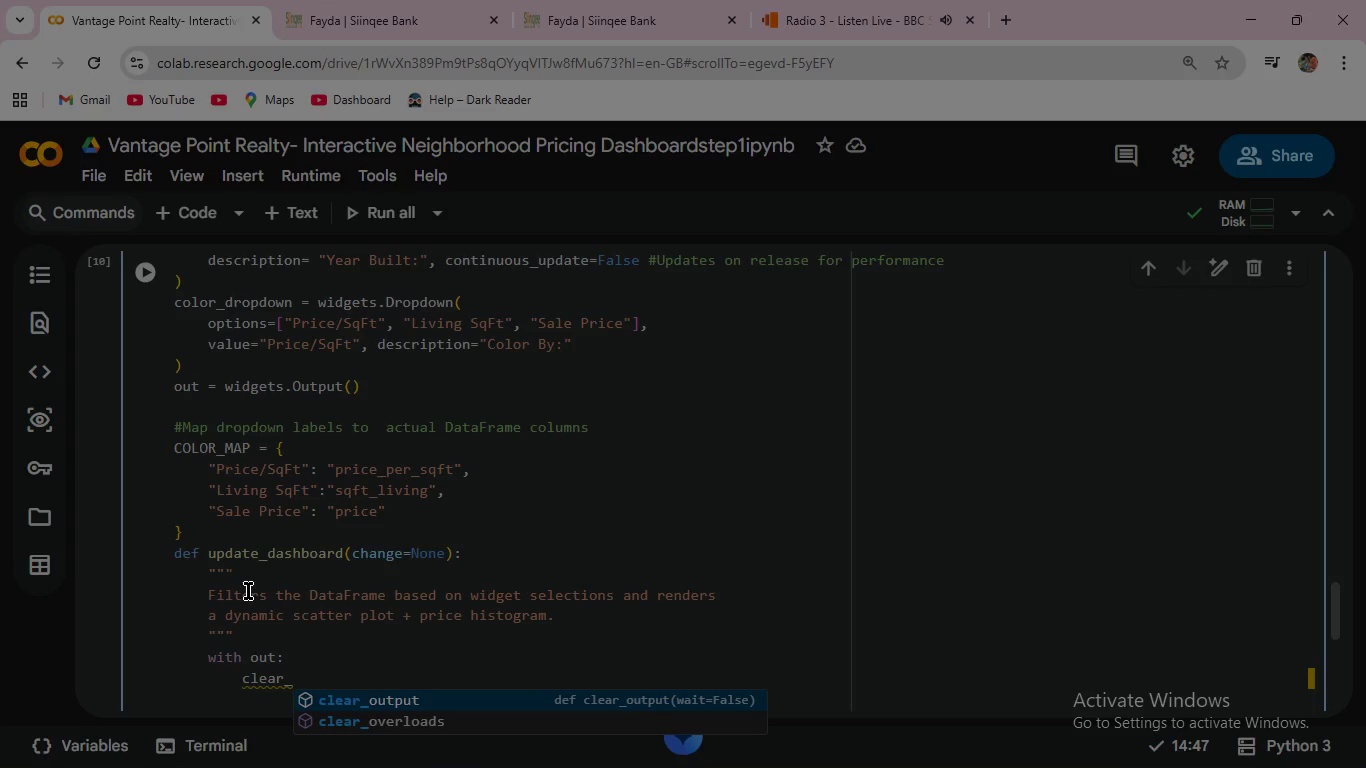 
wait(6.09)
 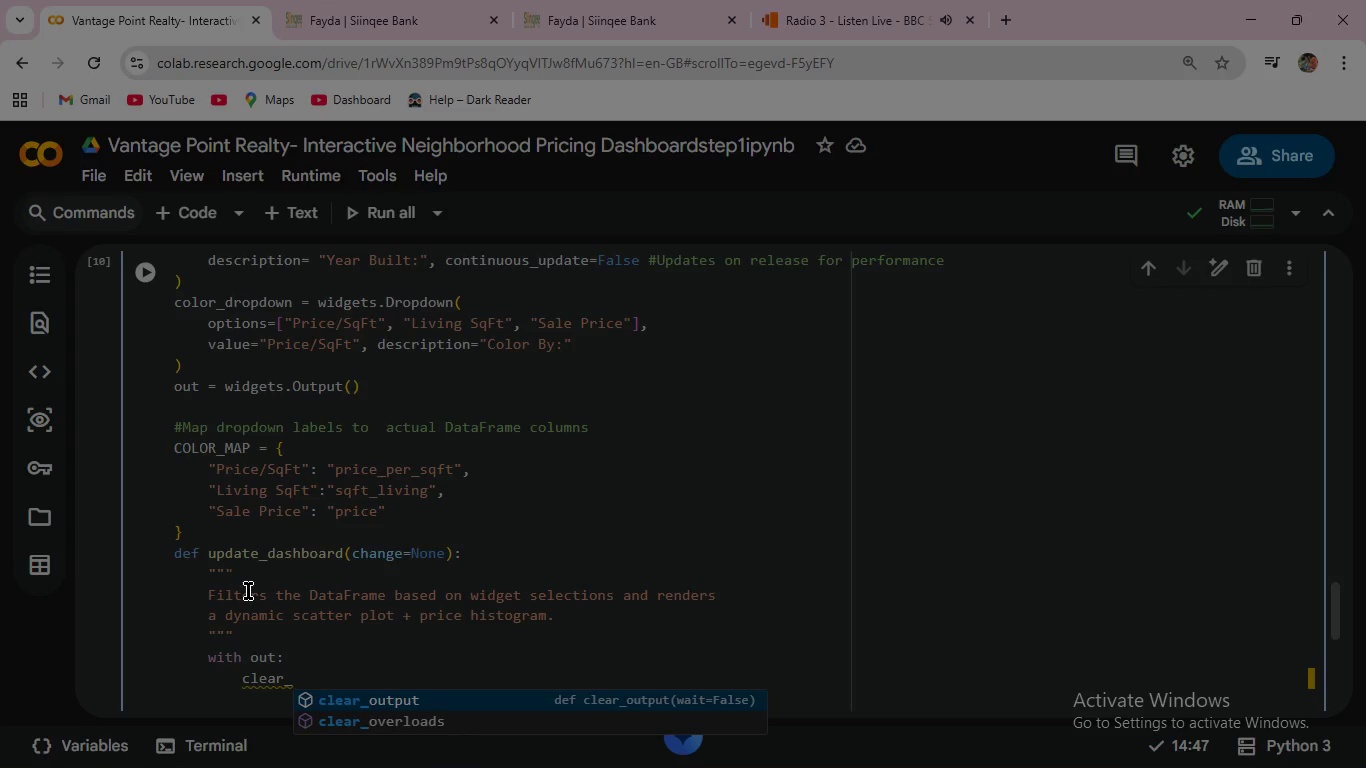 
key(Enter)
 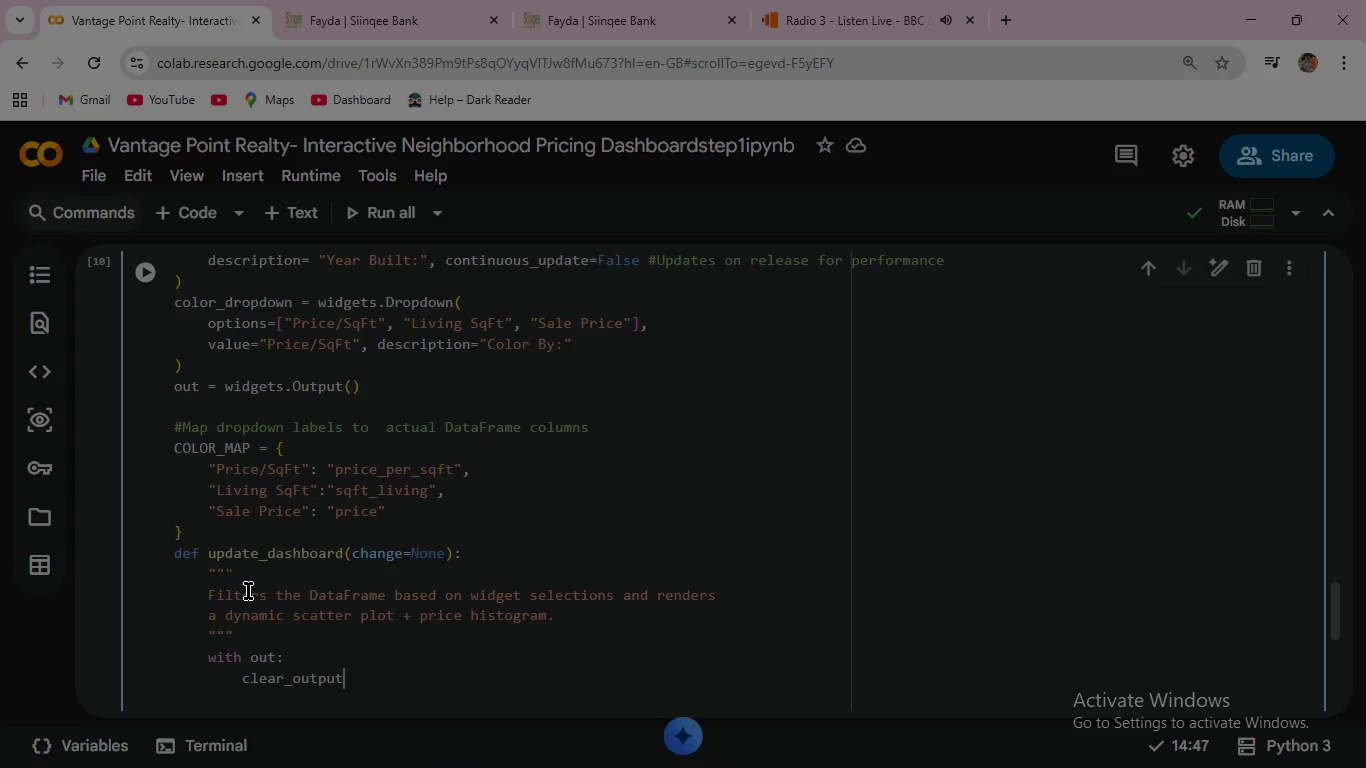 
type((wait=True)
 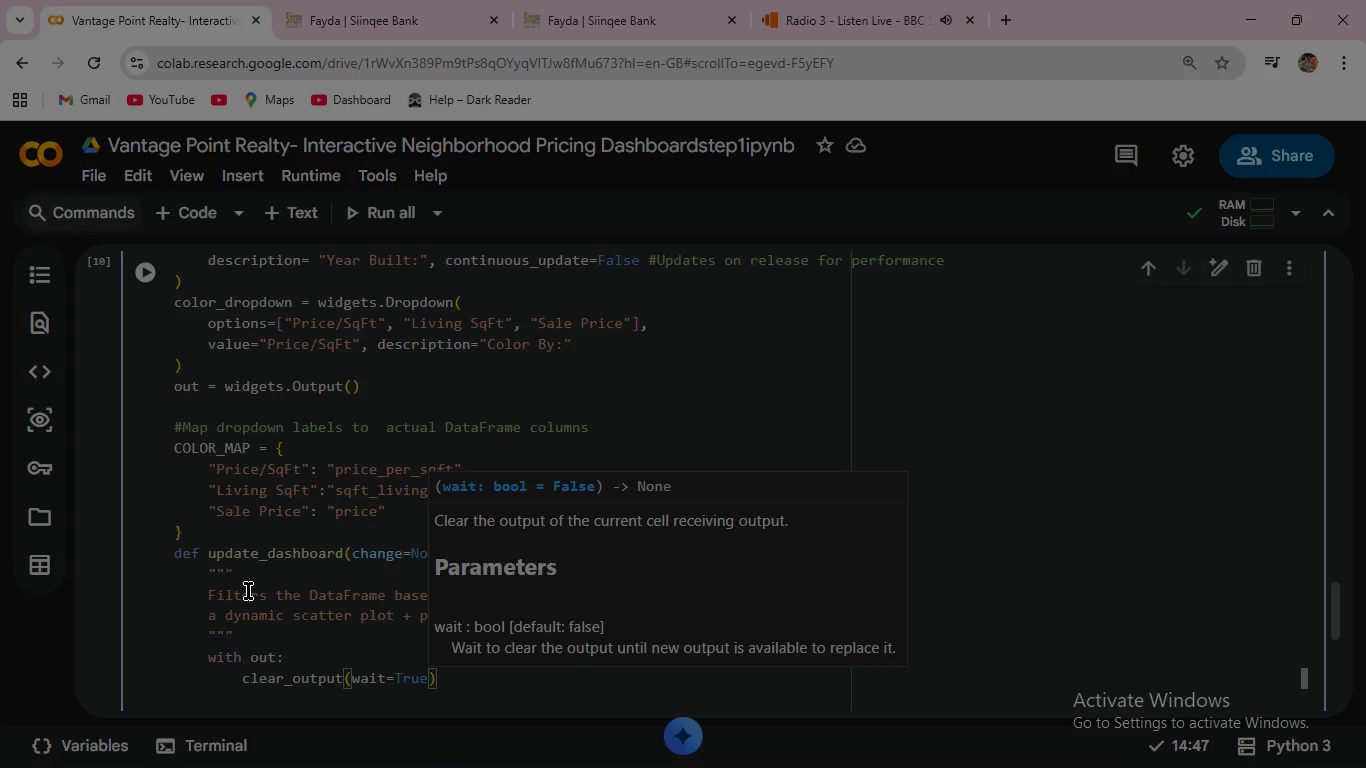 
key(ArrowRight)
 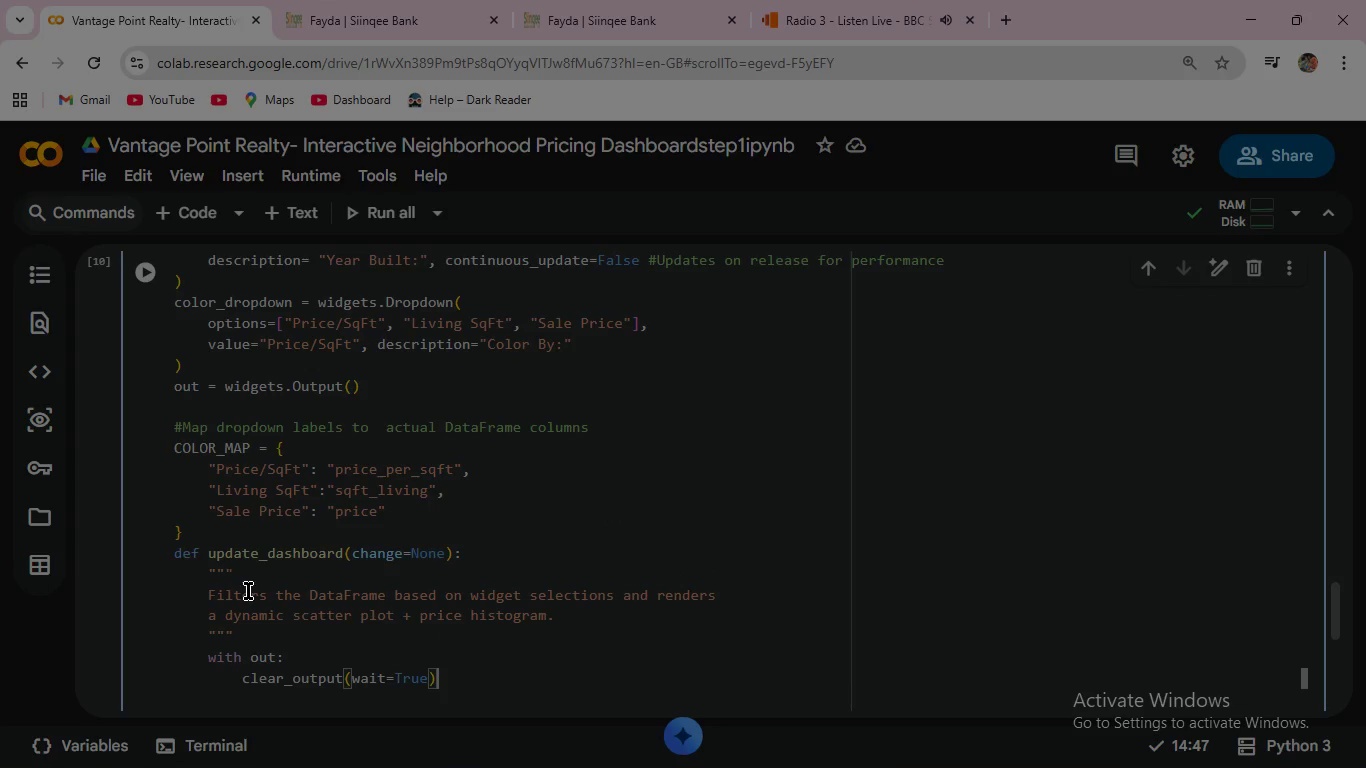 
key(Enter)
 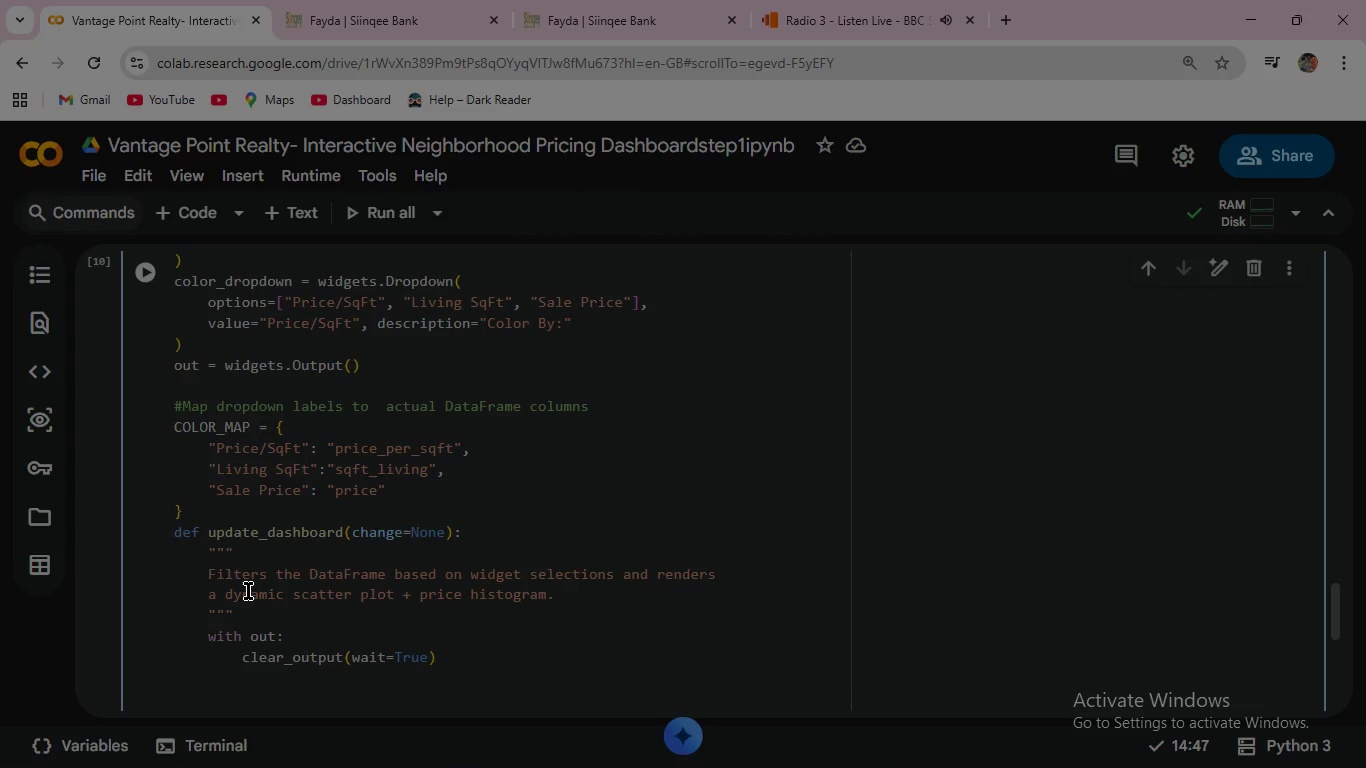 
type(try:)
 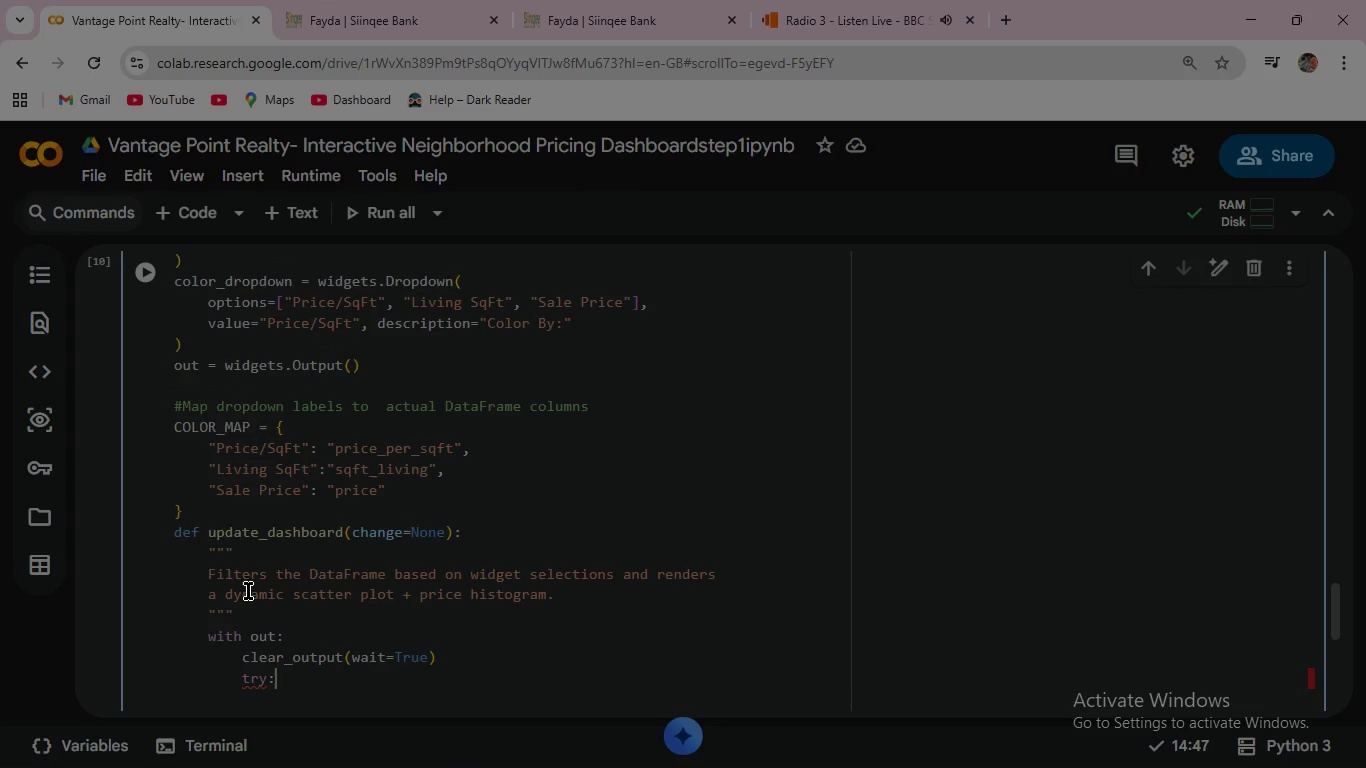 
key(Enter)
 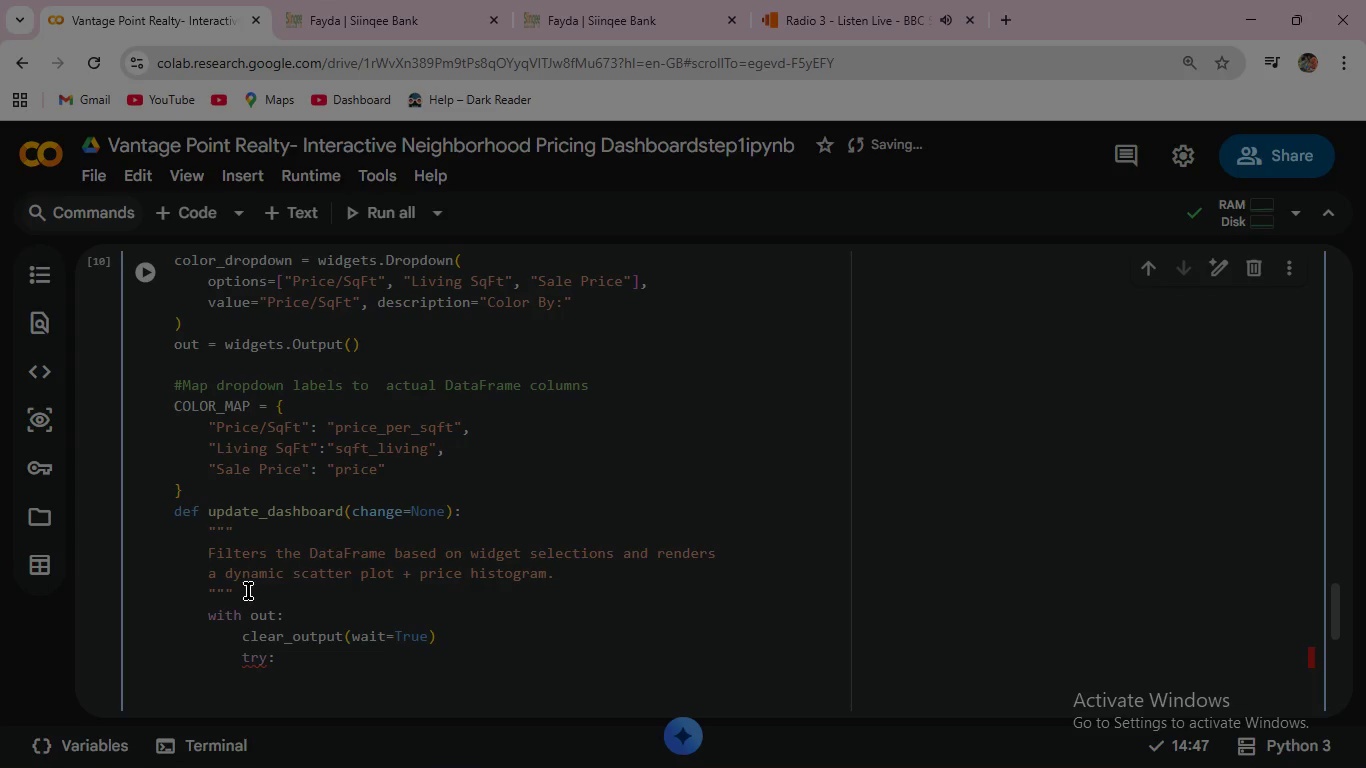 
wait(7.19)
 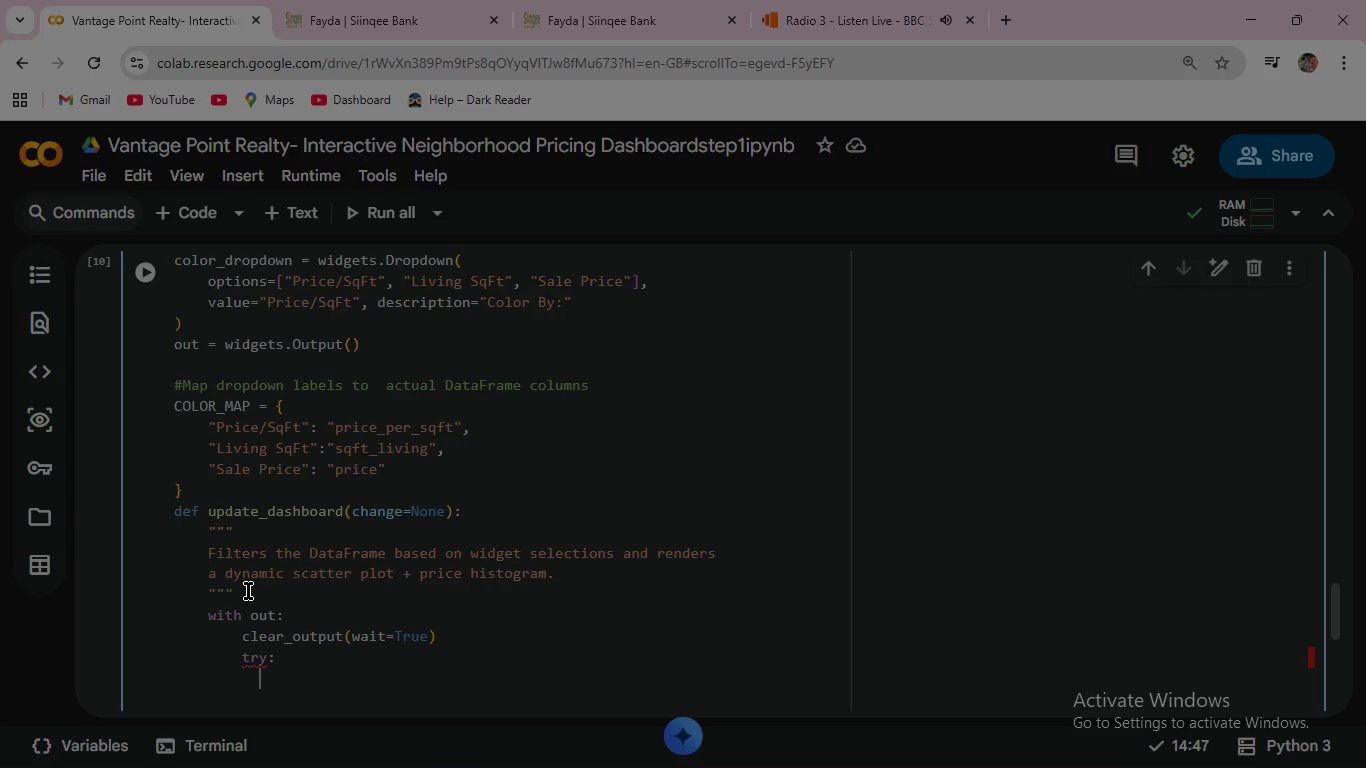 
type( zip_val = zip_)
 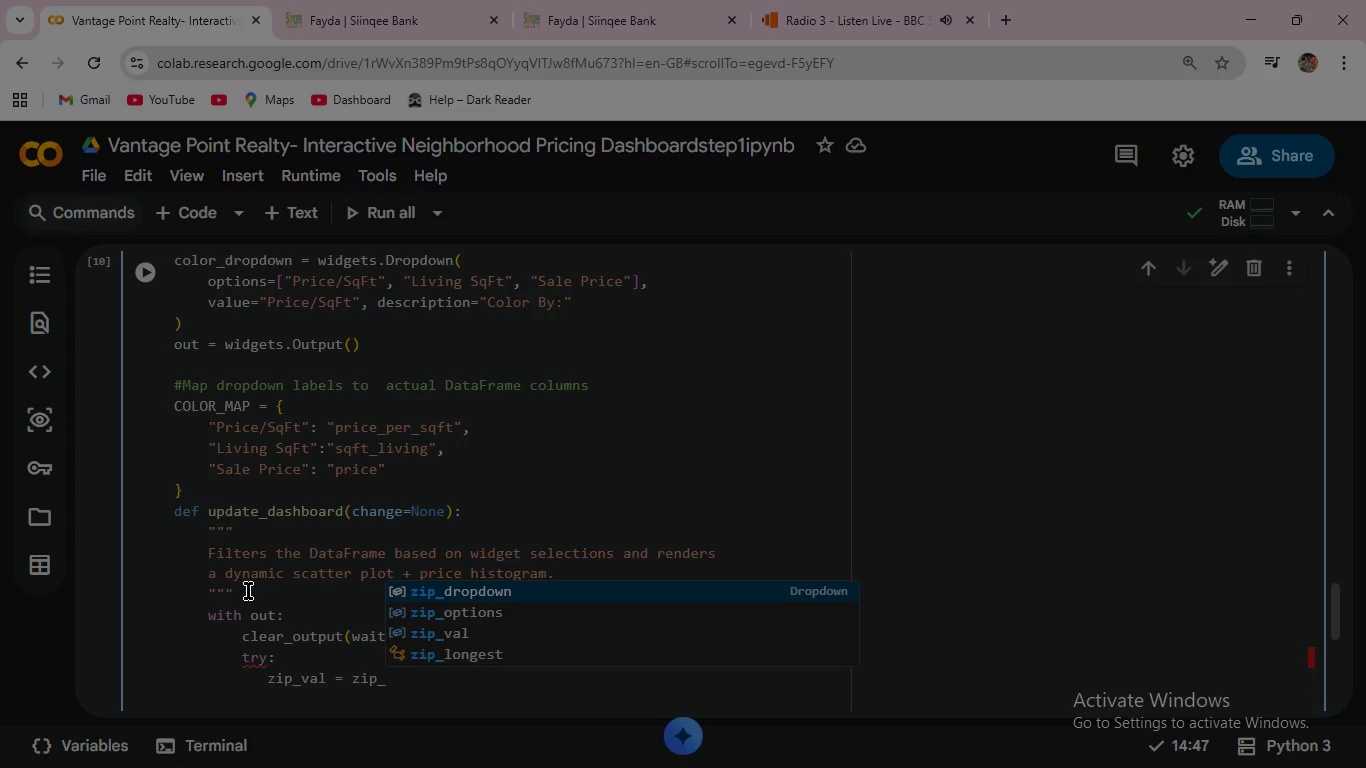 
key(Enter)
 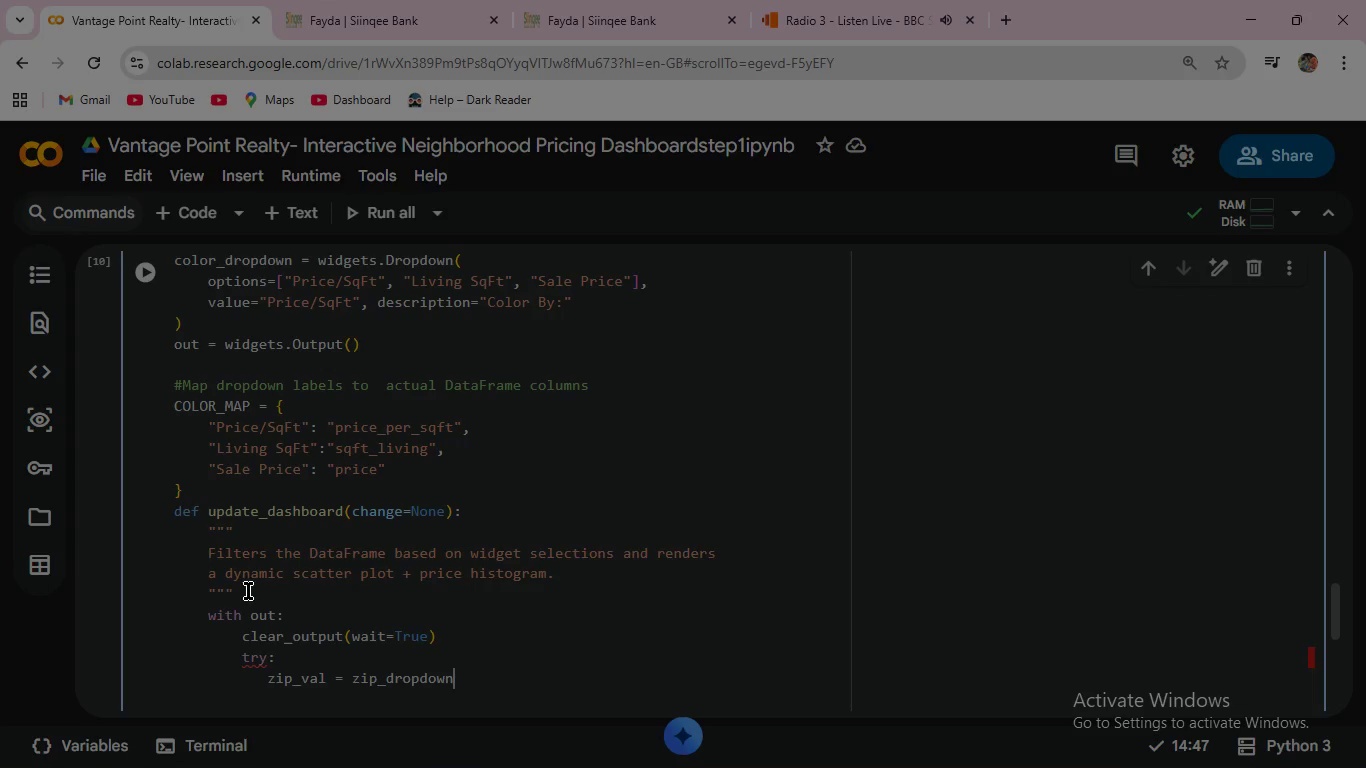 
type(.value)
 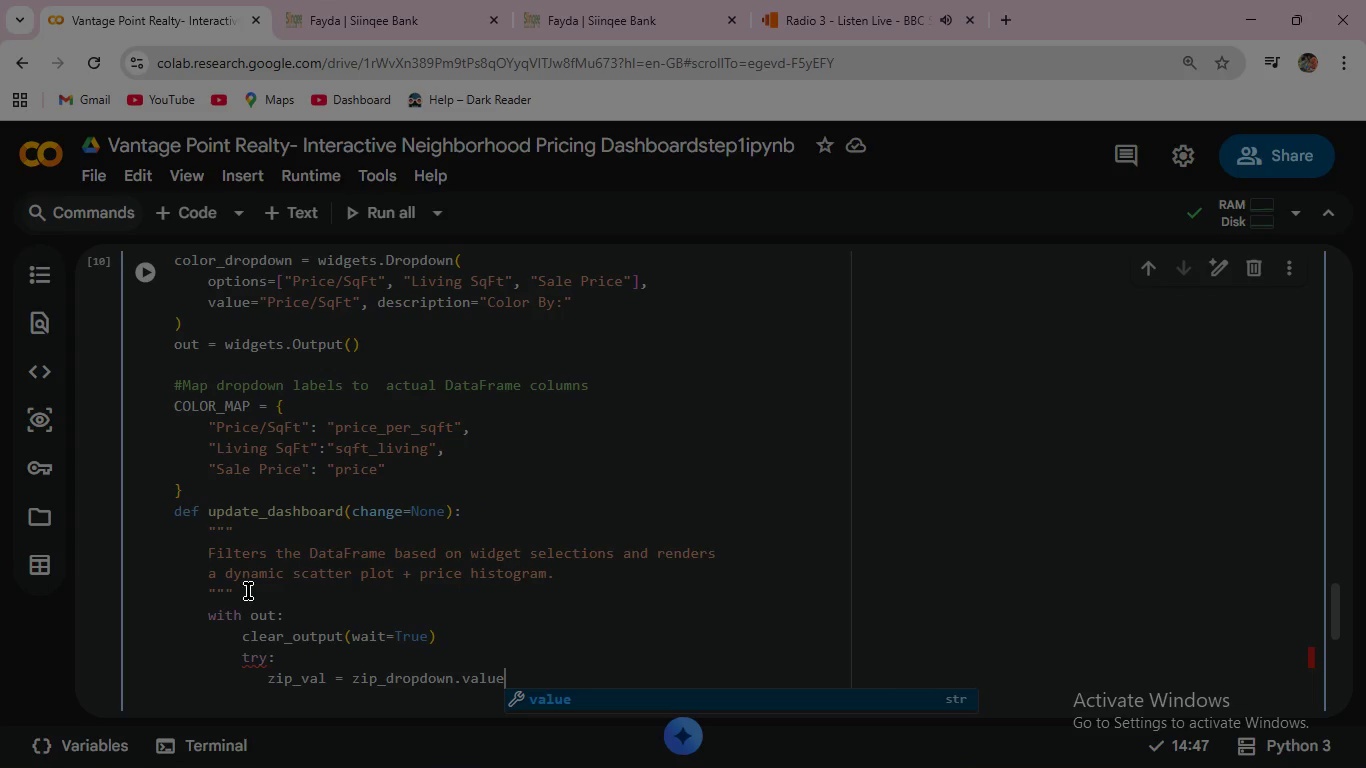 
key(Enter)
 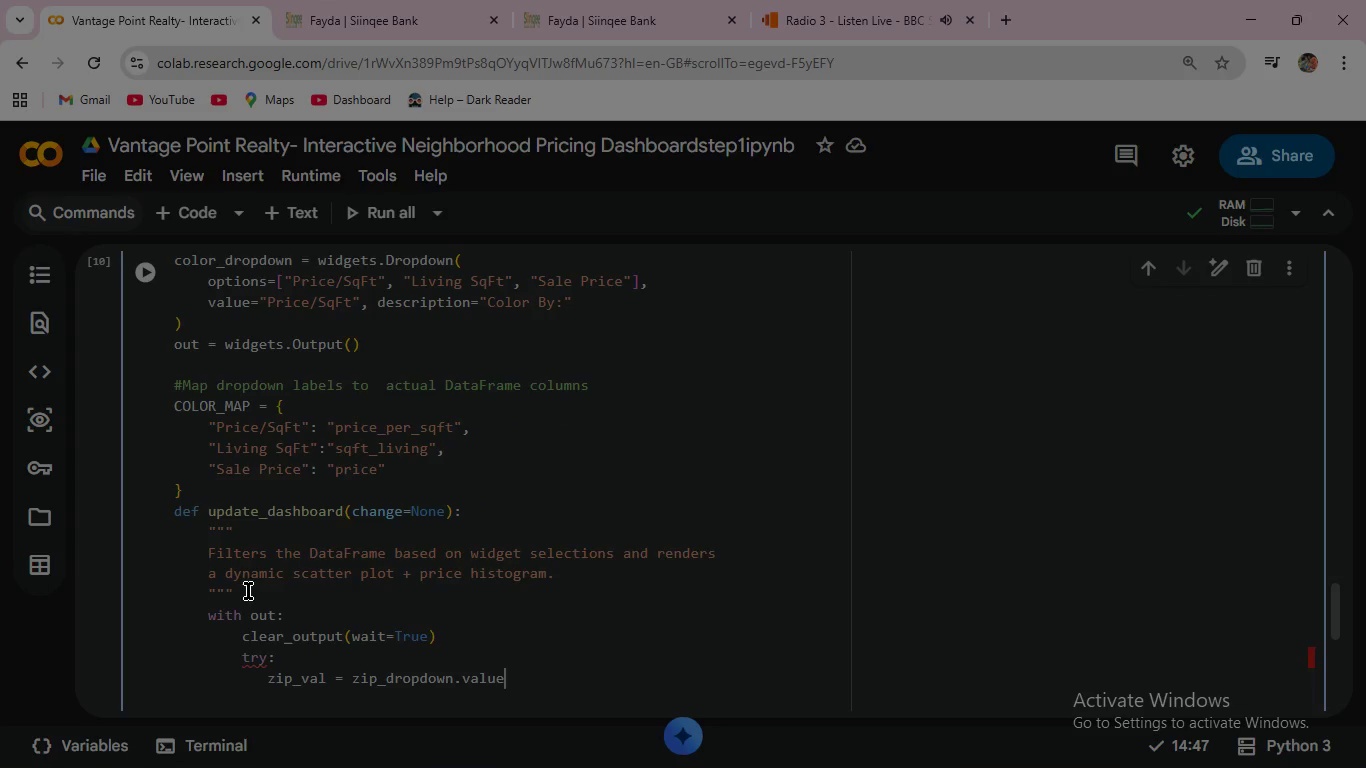 
key(Enter)
 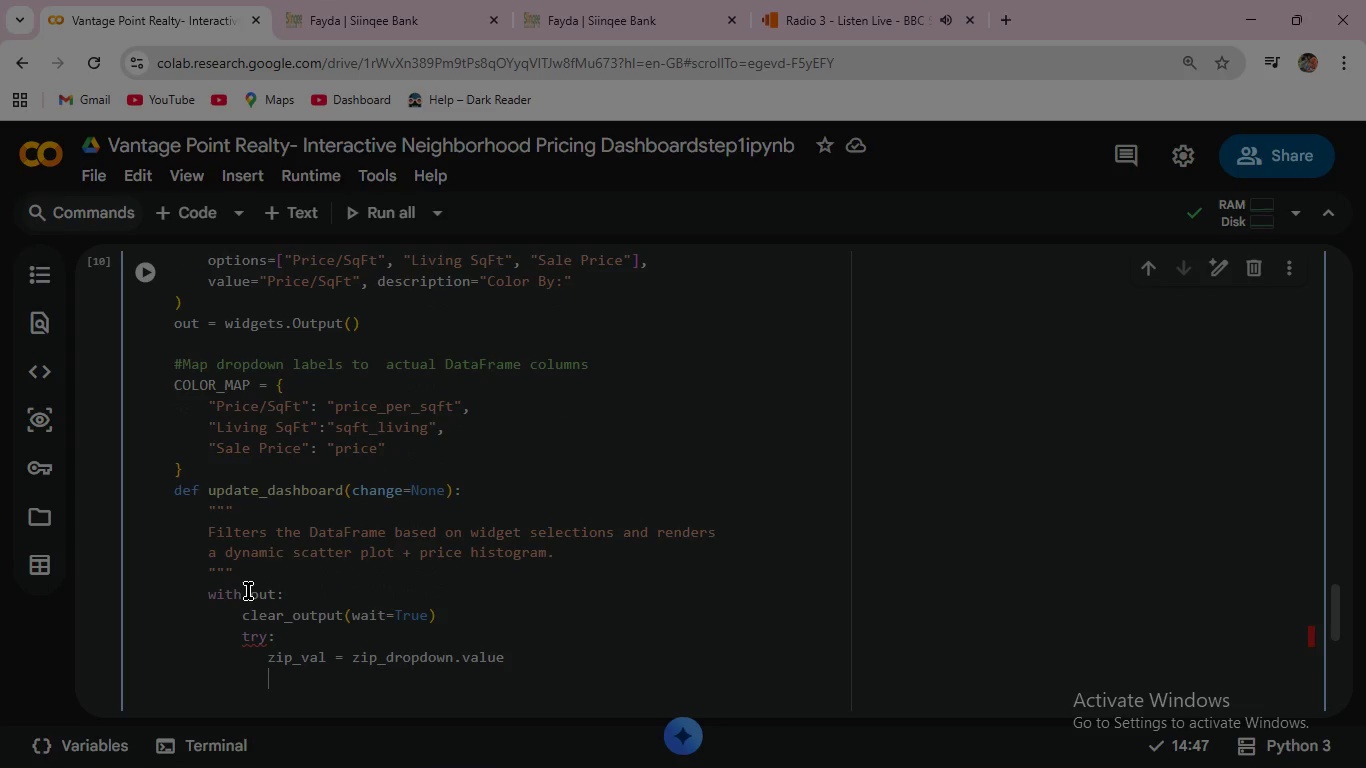 
type(yr_min, yr_max = year_)
 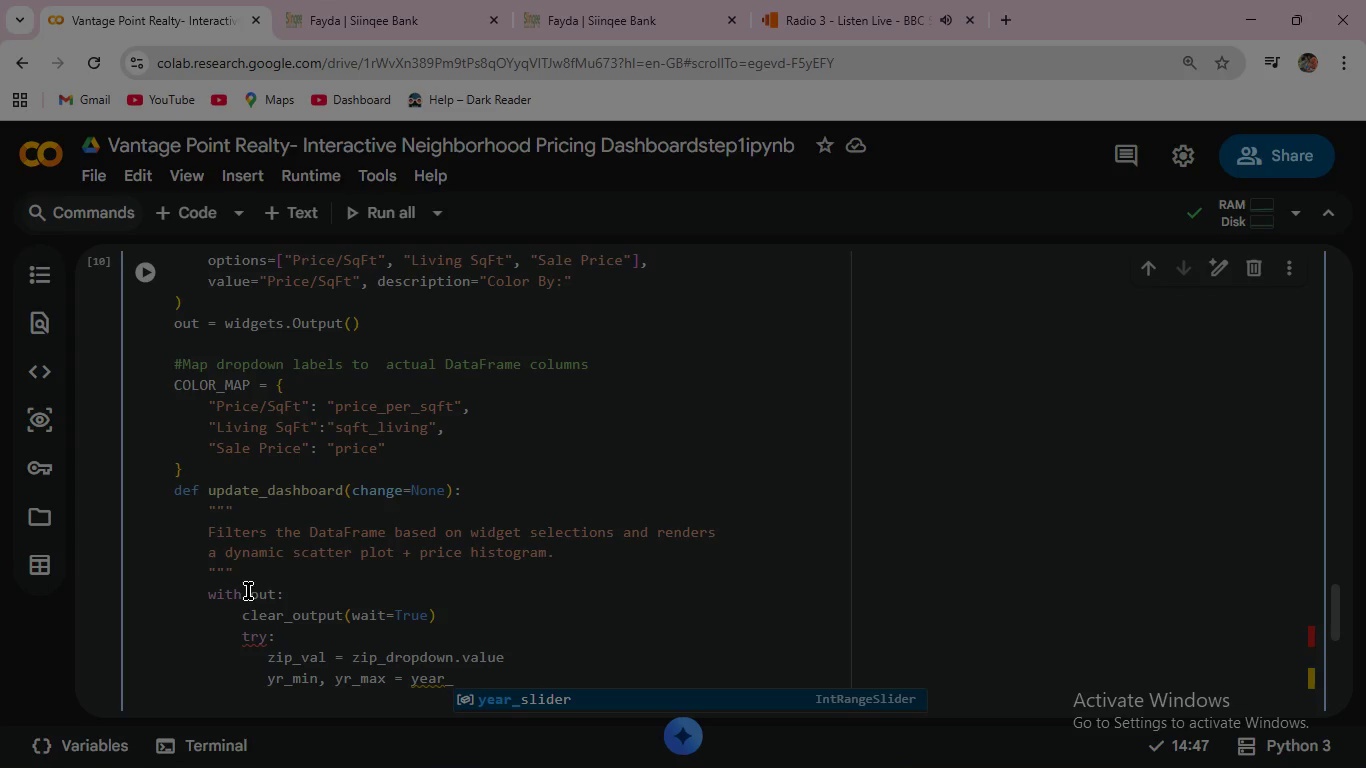 
key(Enter)
 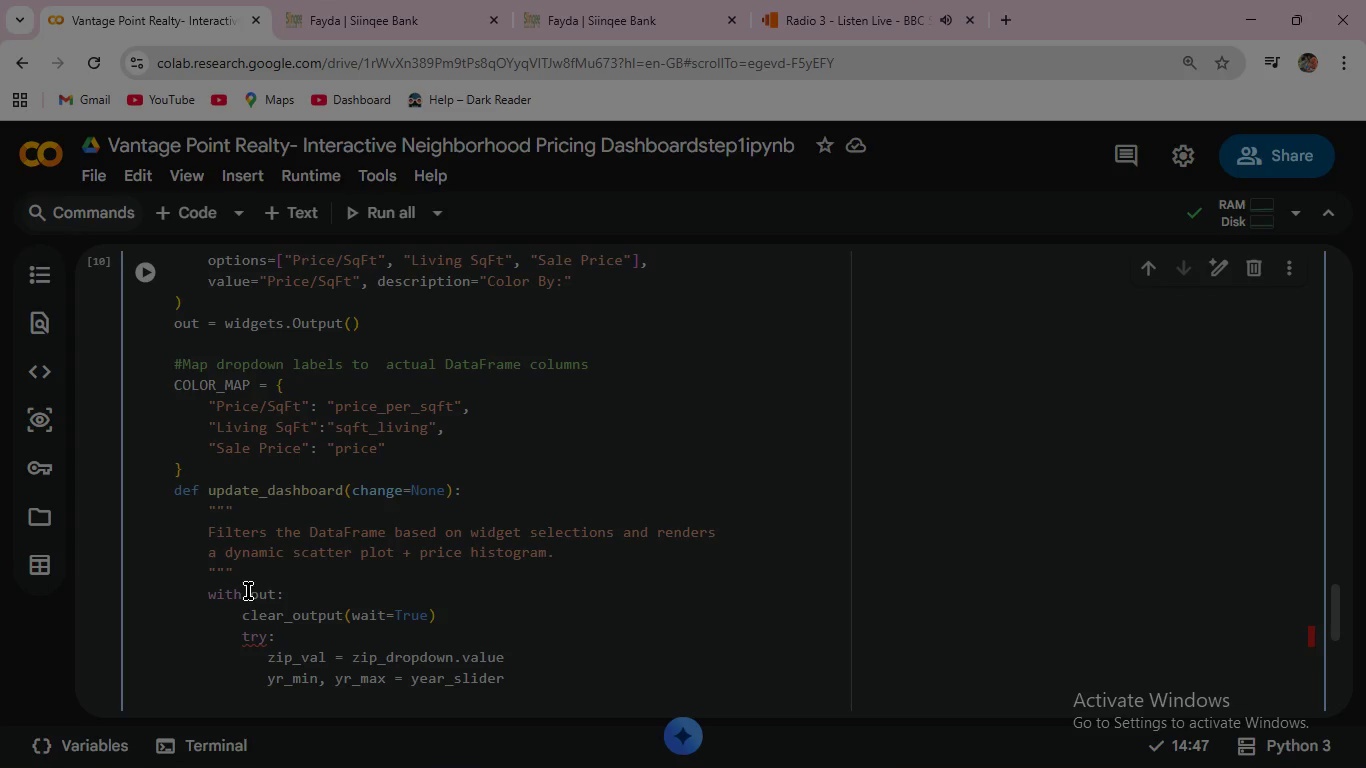 
key(Period)
 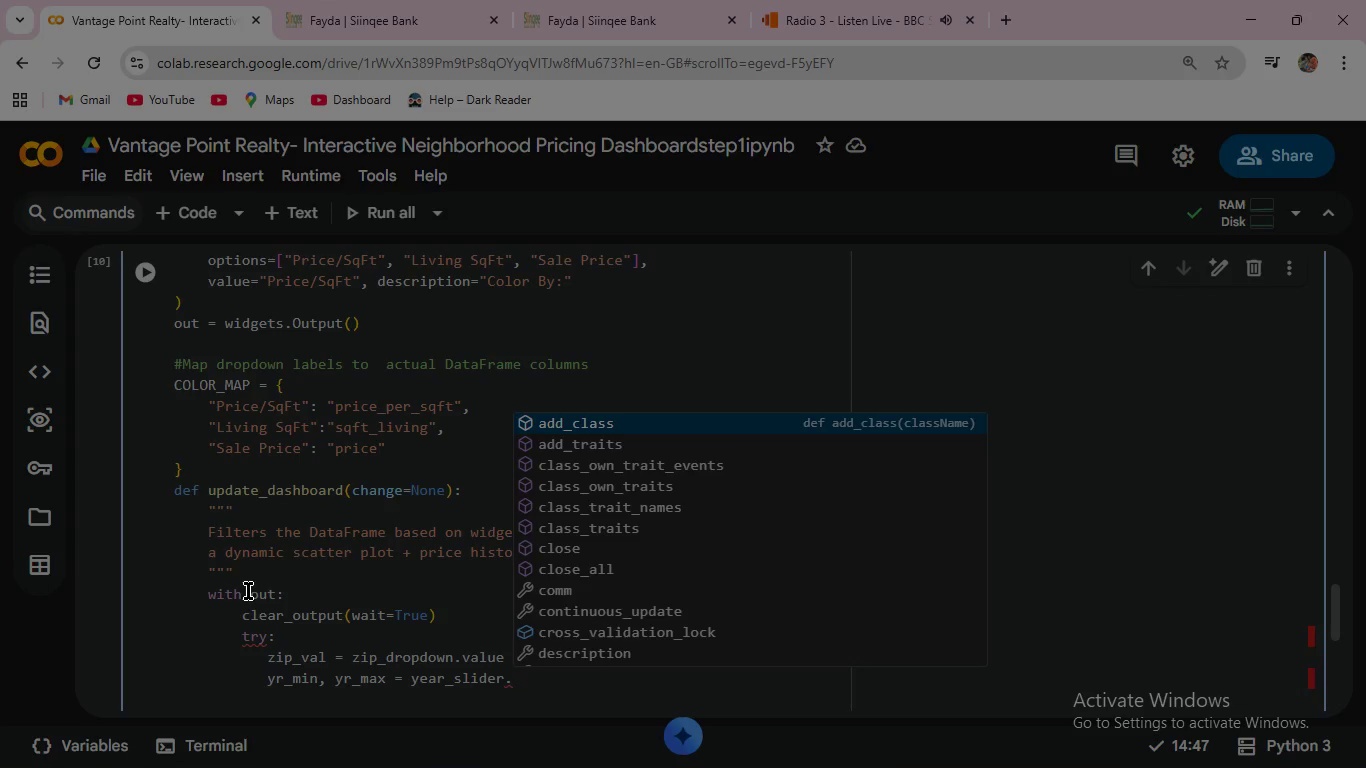 
type(value)
 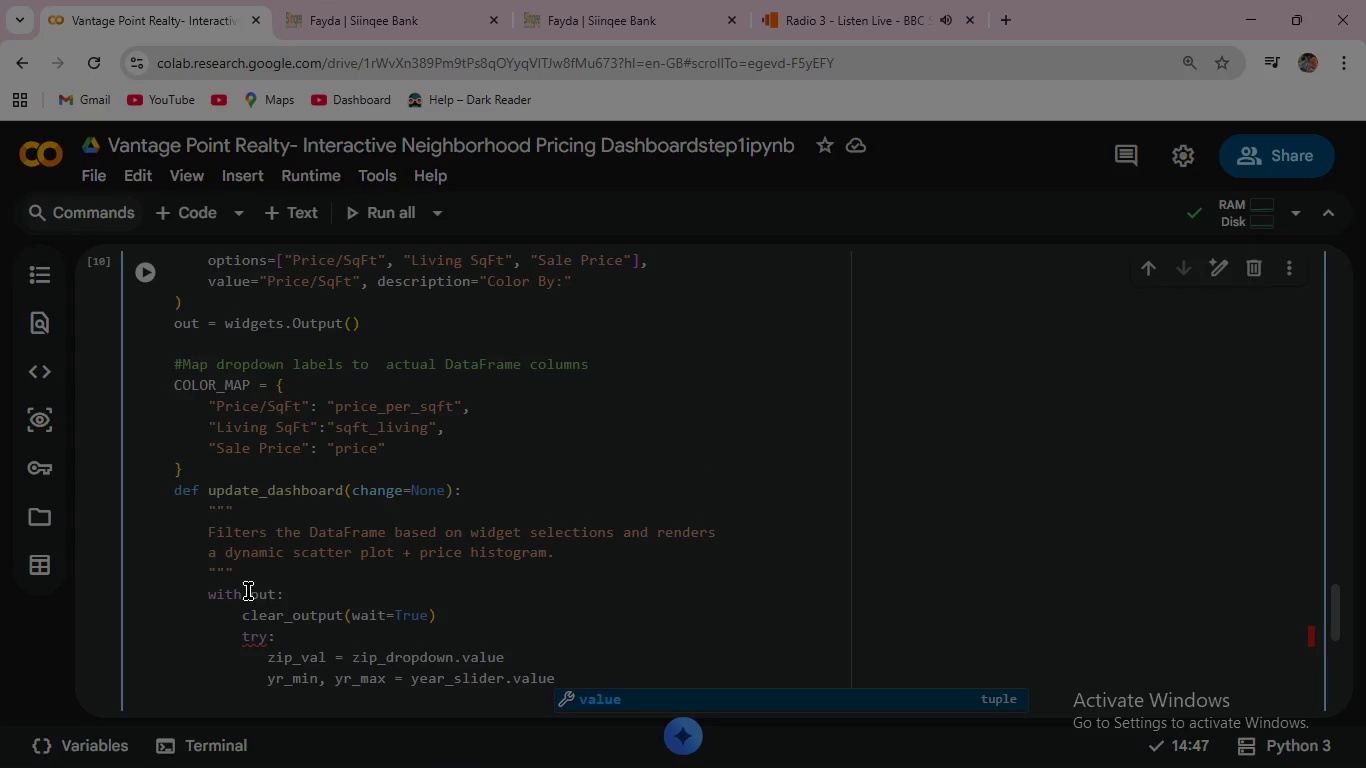 
key(Enter)
 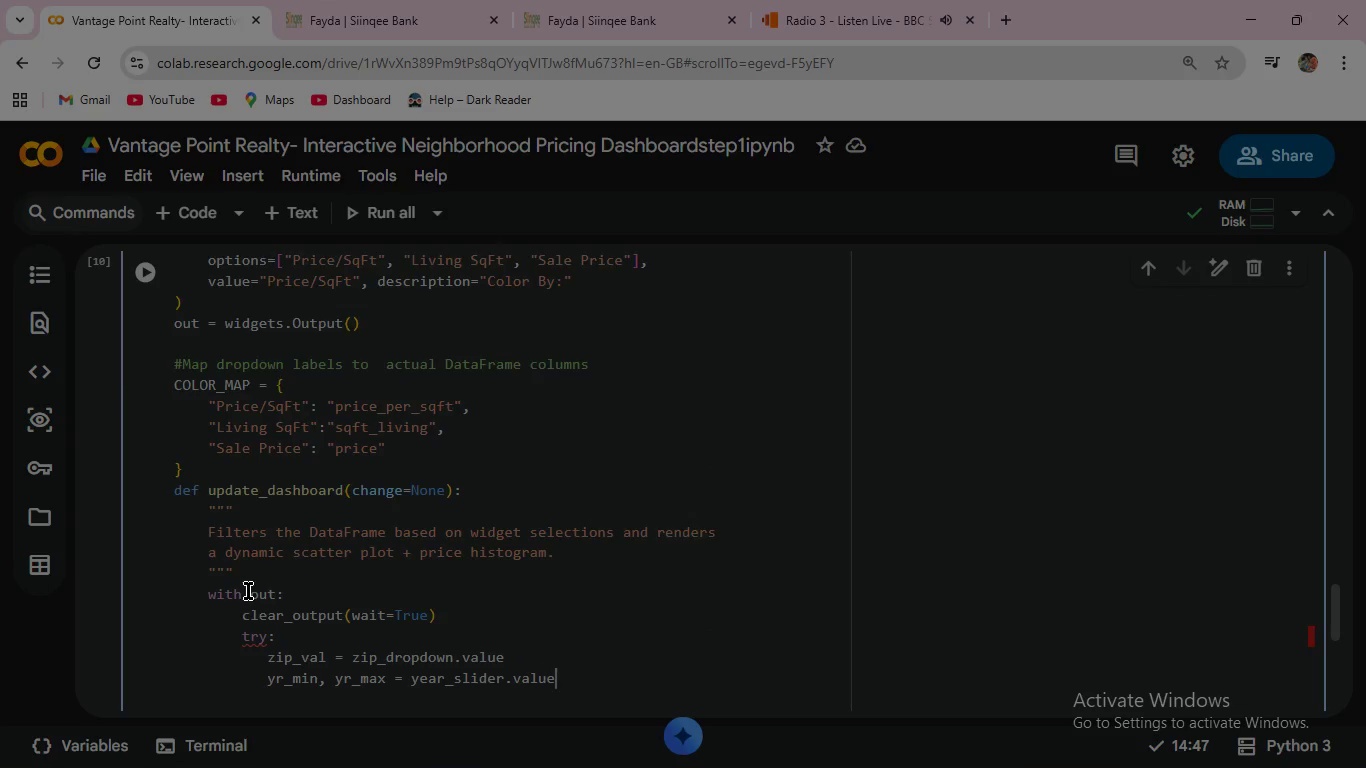 
key(Enter)
 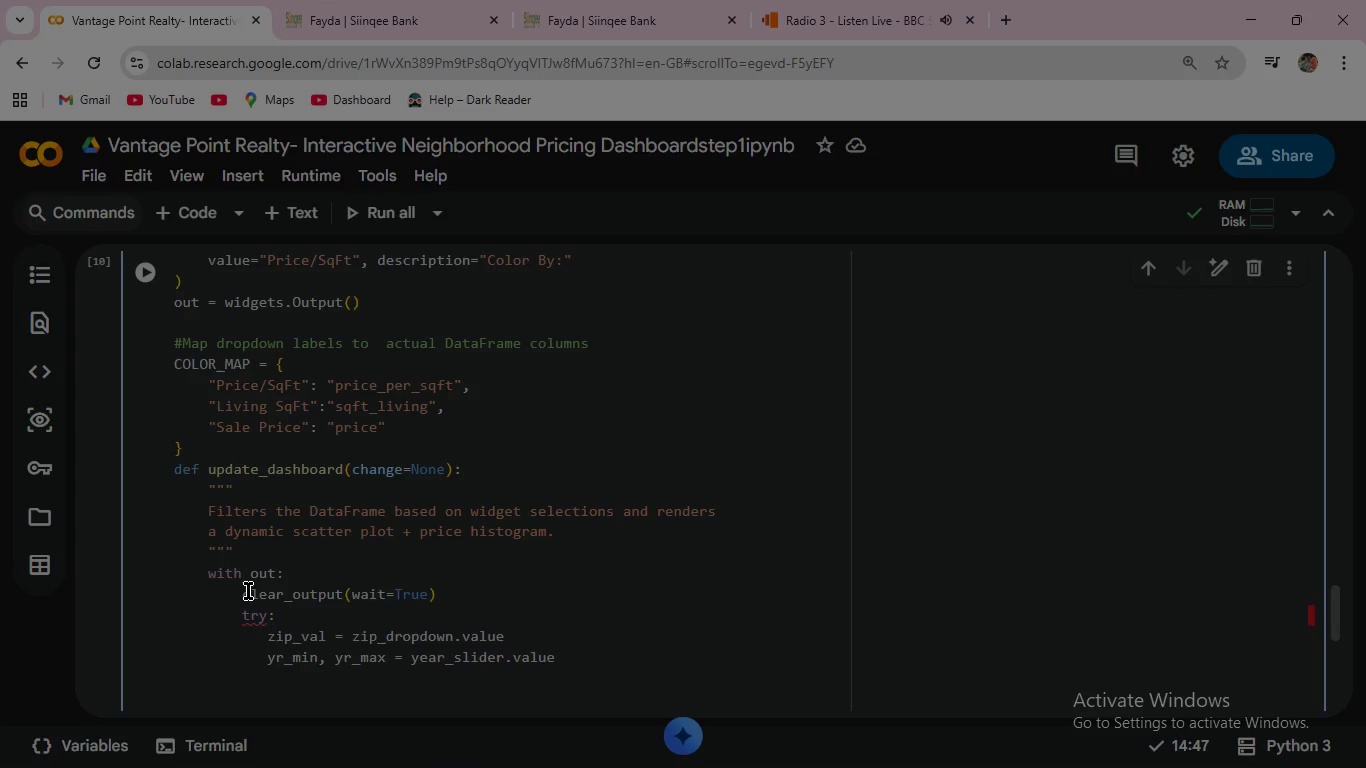 
wait(25.05)
 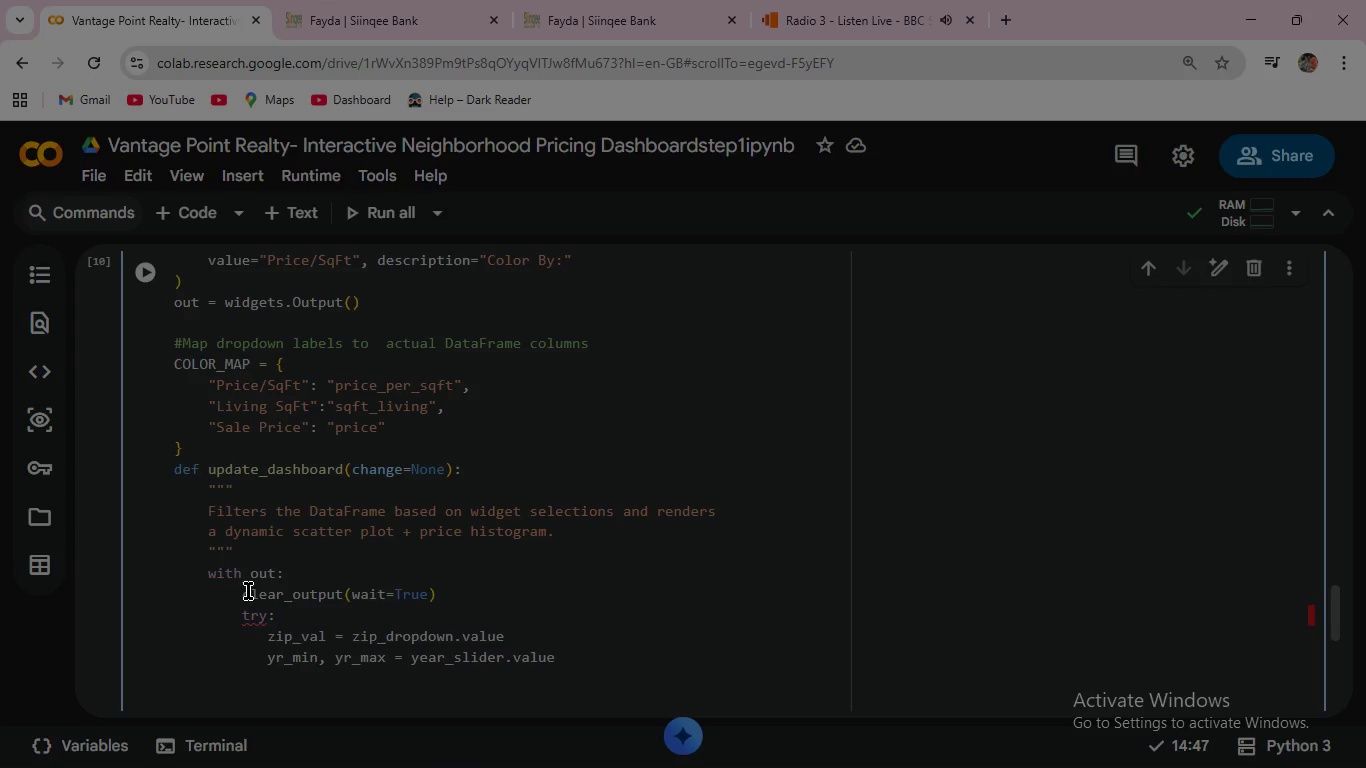 
right_click([248, 591])
 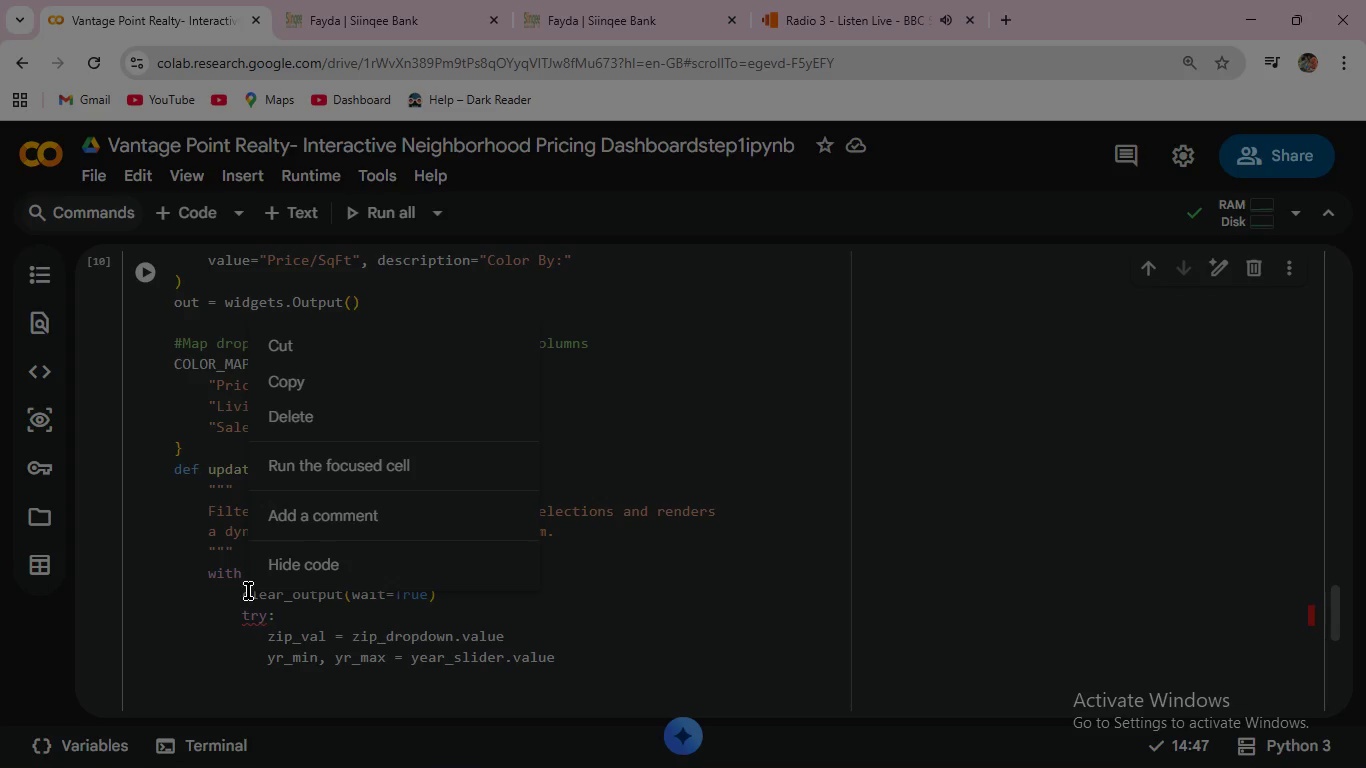 
wait(51.2)
 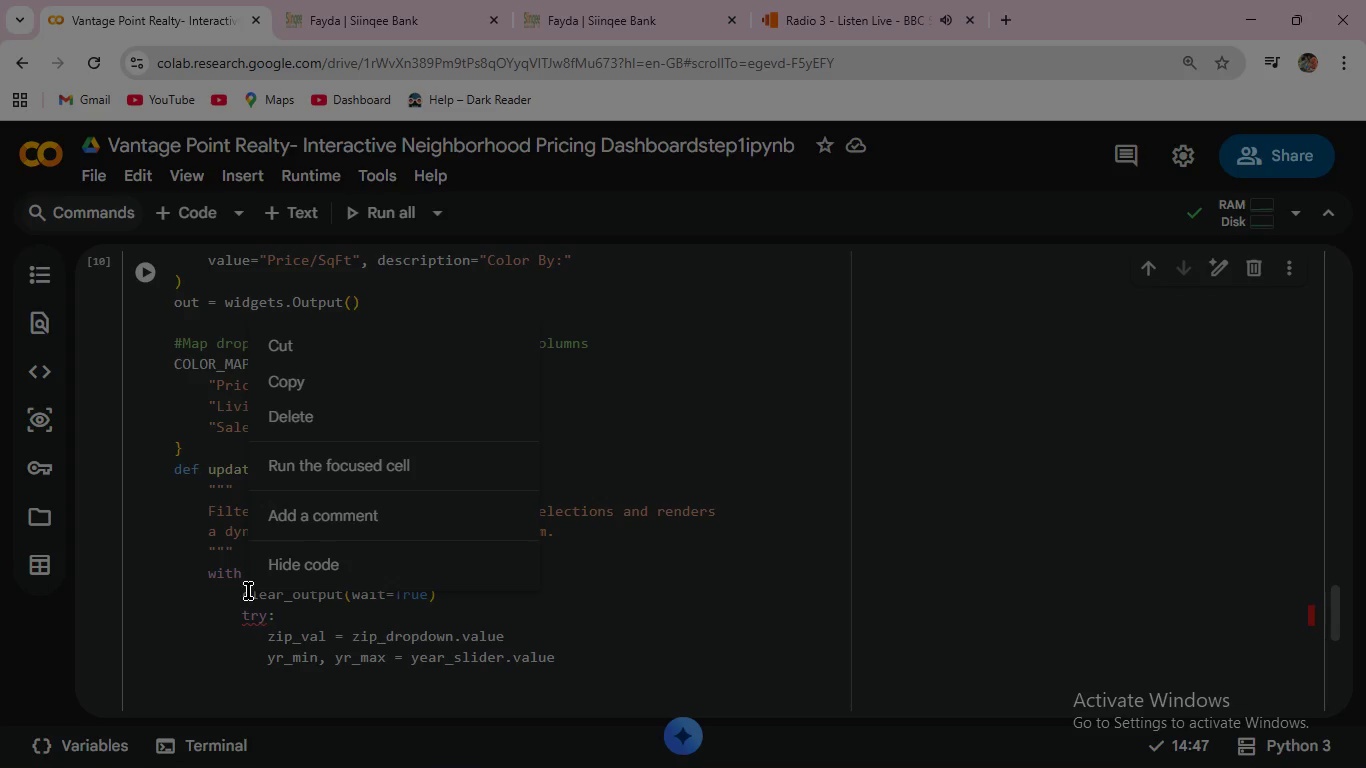 
left_click([170, 625])
 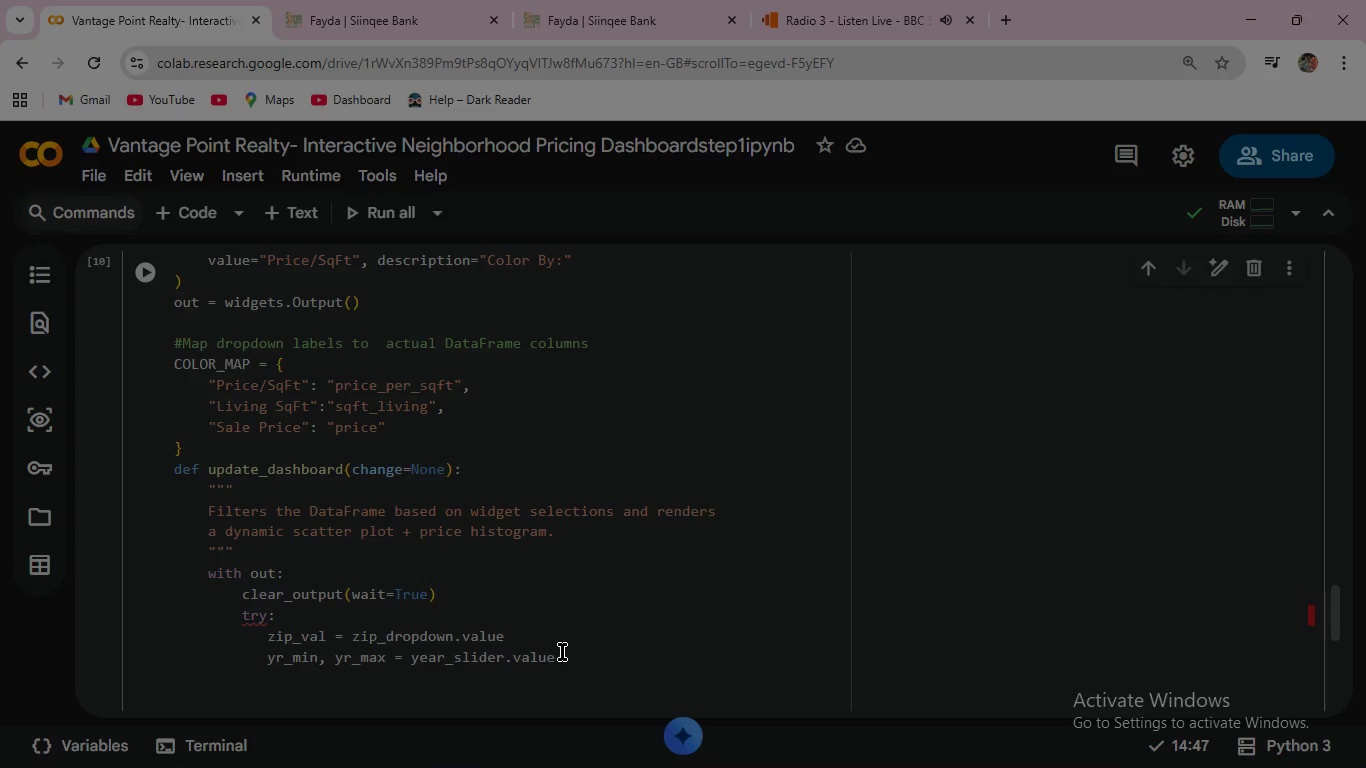 
left_click([564, 656])
 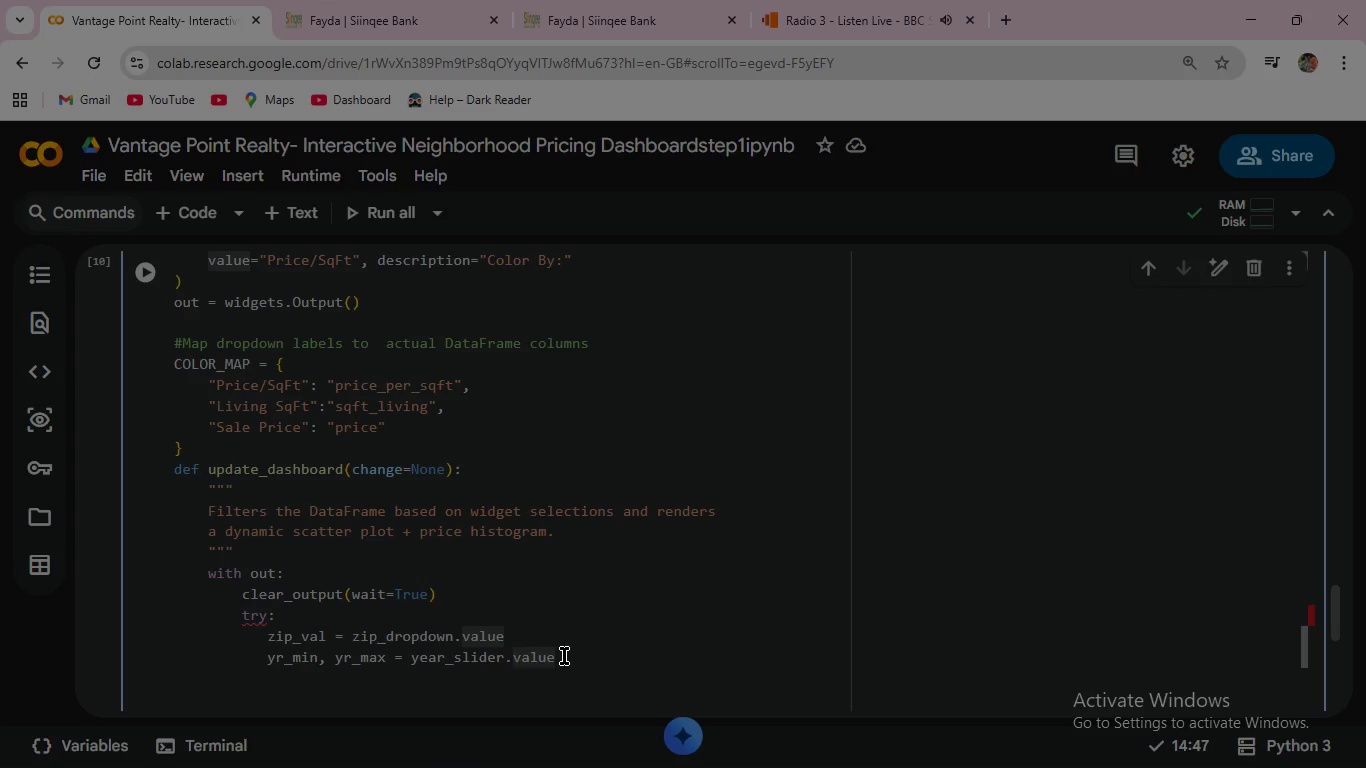 
key(Enter)
 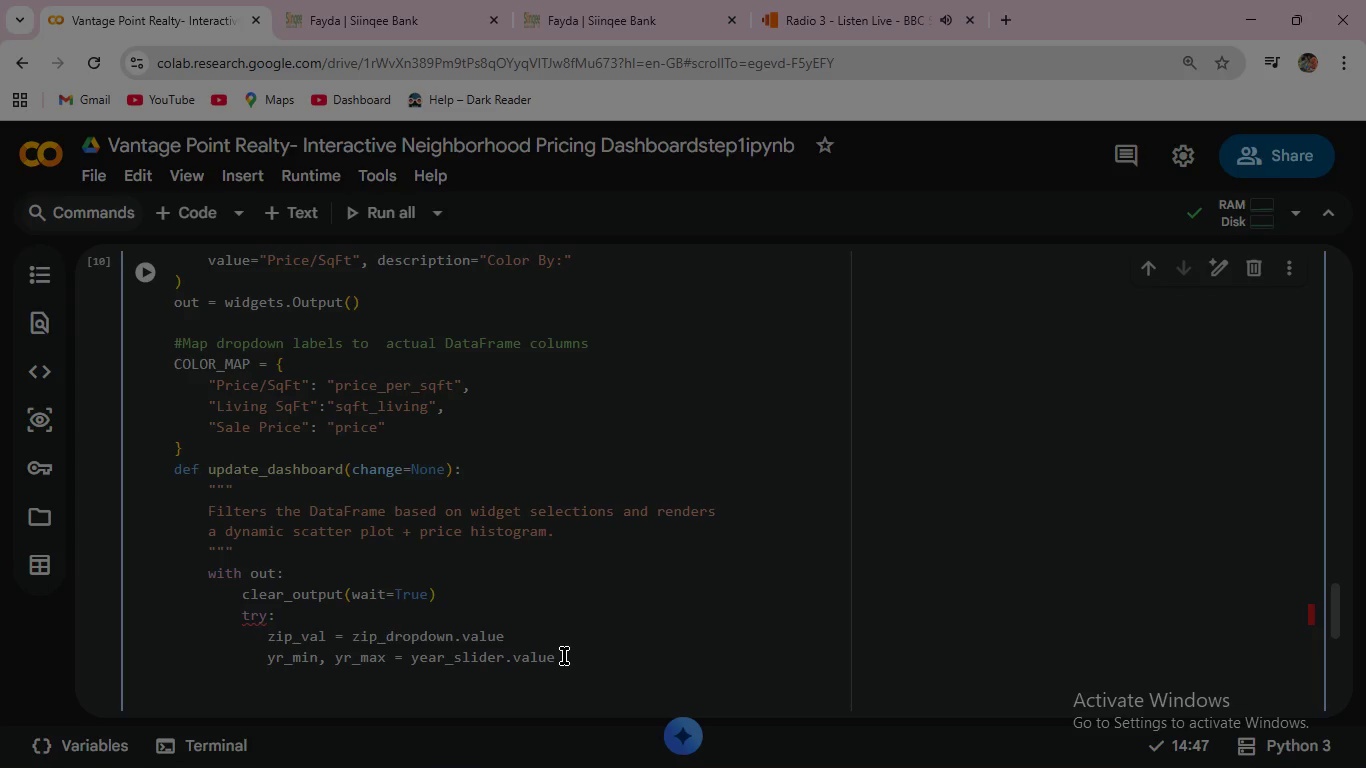 
type(color_col = COLOR_)
 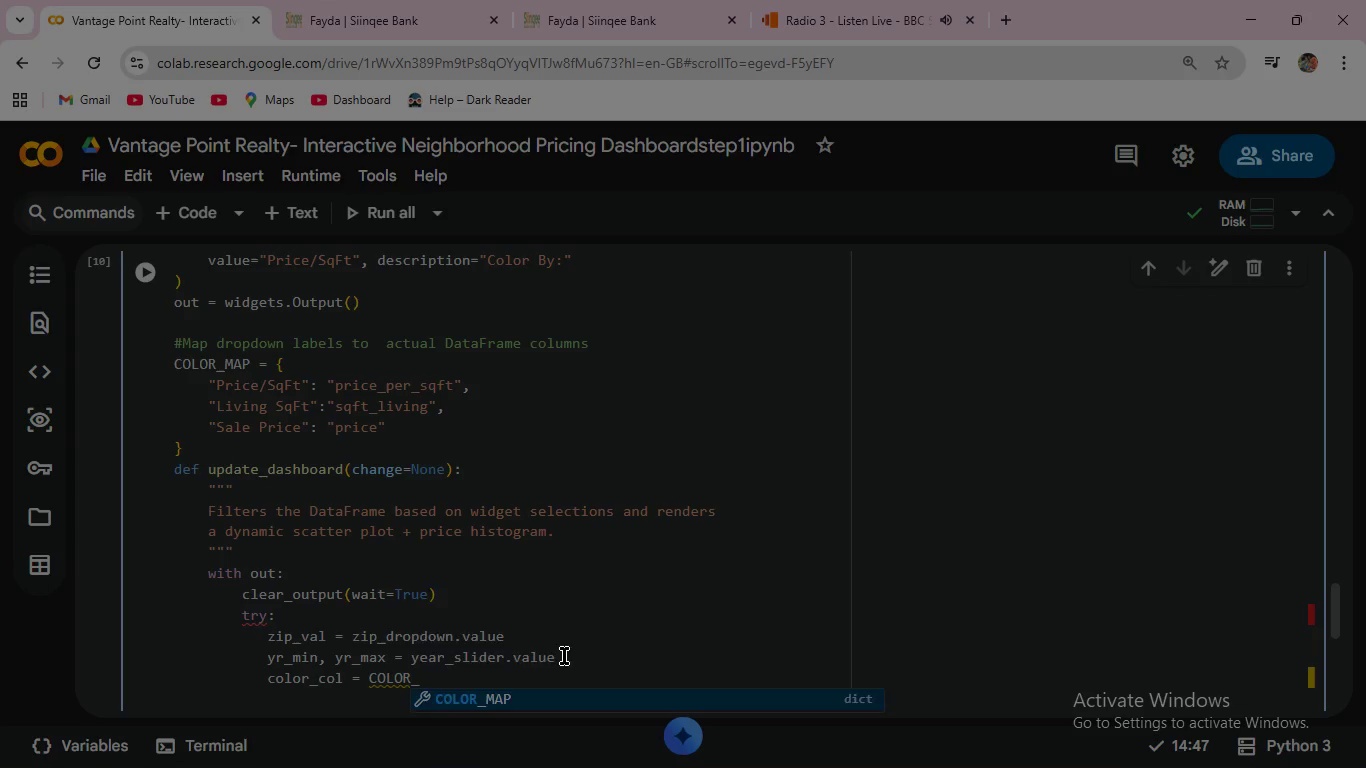 
key(Enter)
 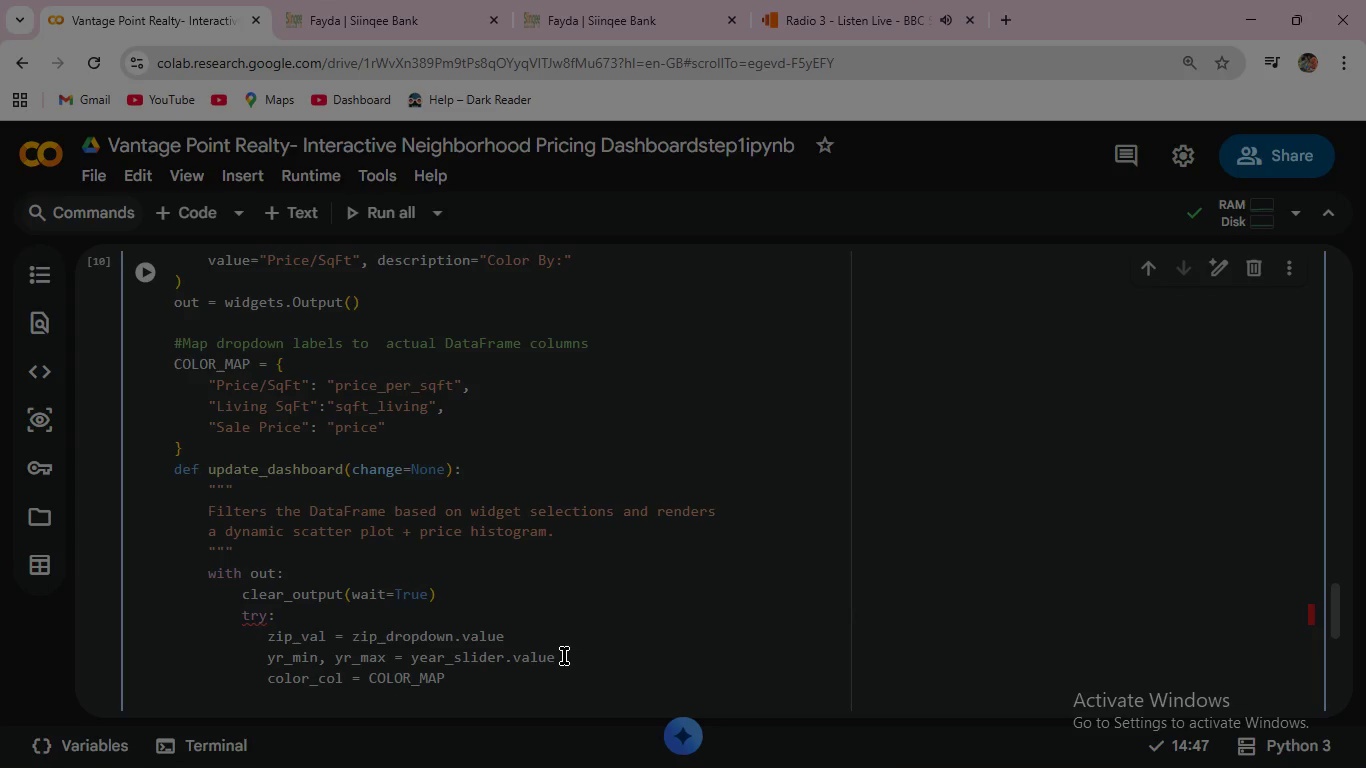 
type([color)
 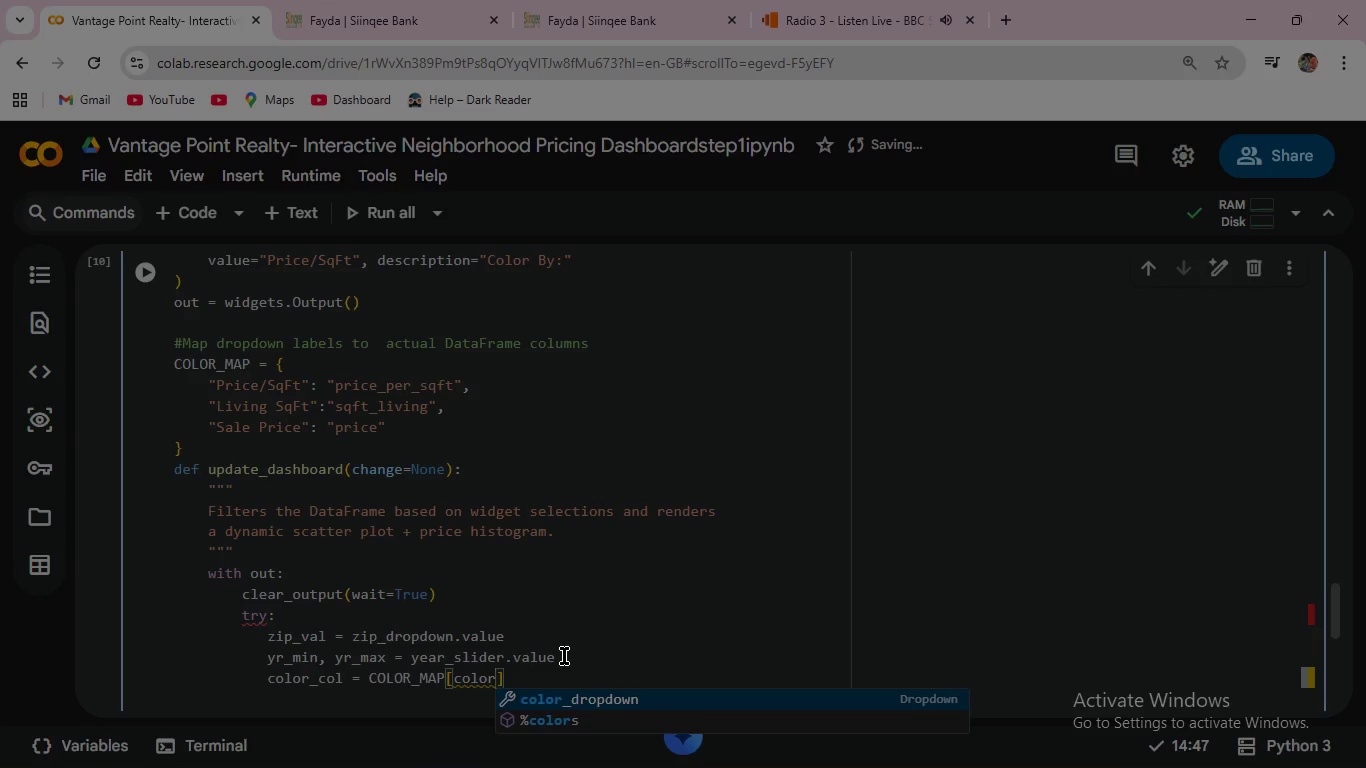 
key(Enter)
 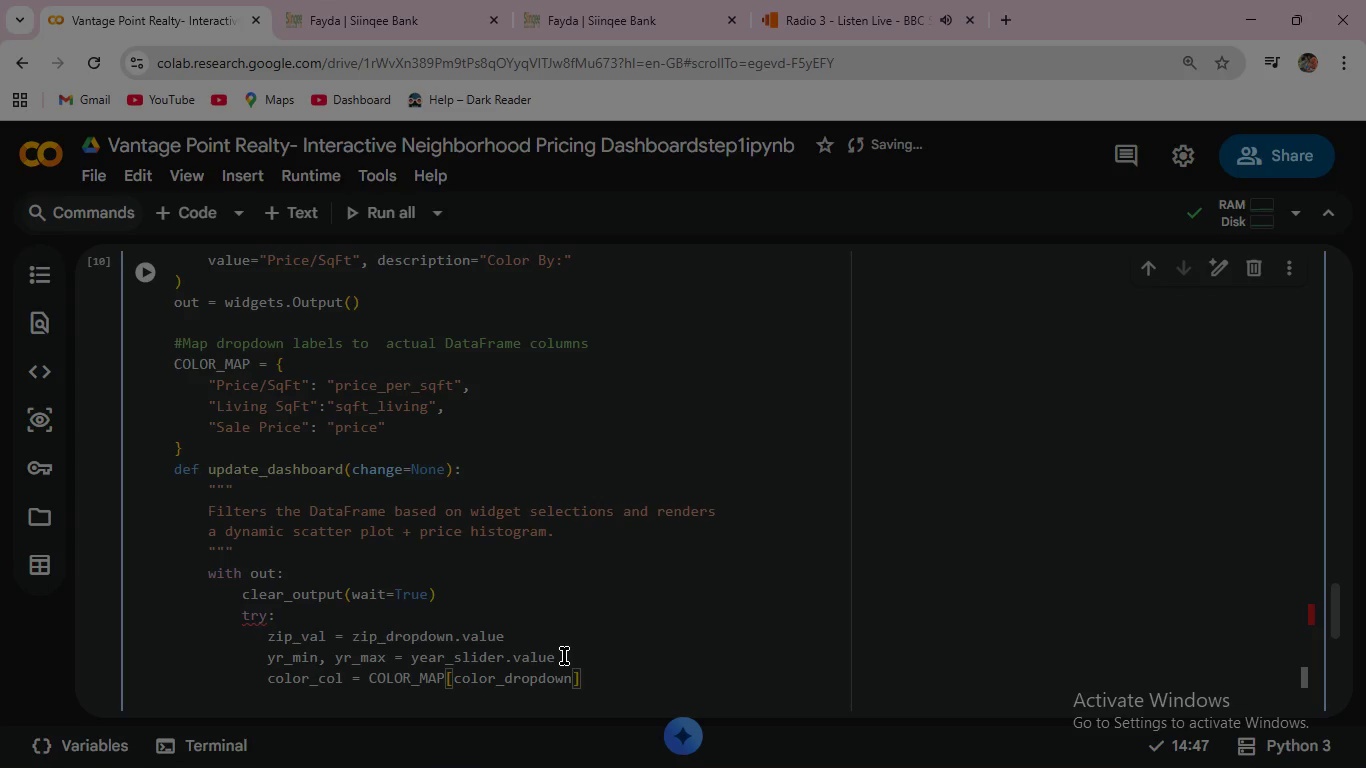 
type(.value)
 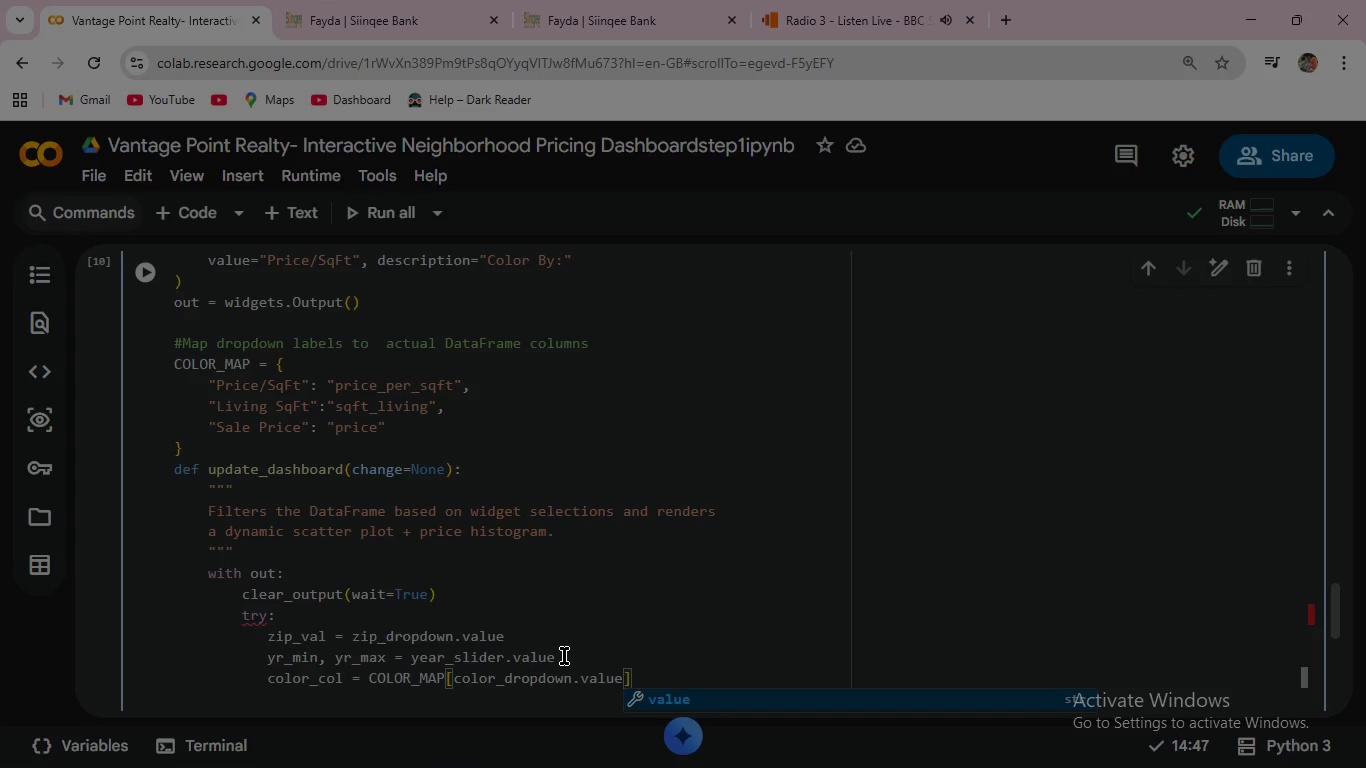 
key(ArrowRight)
 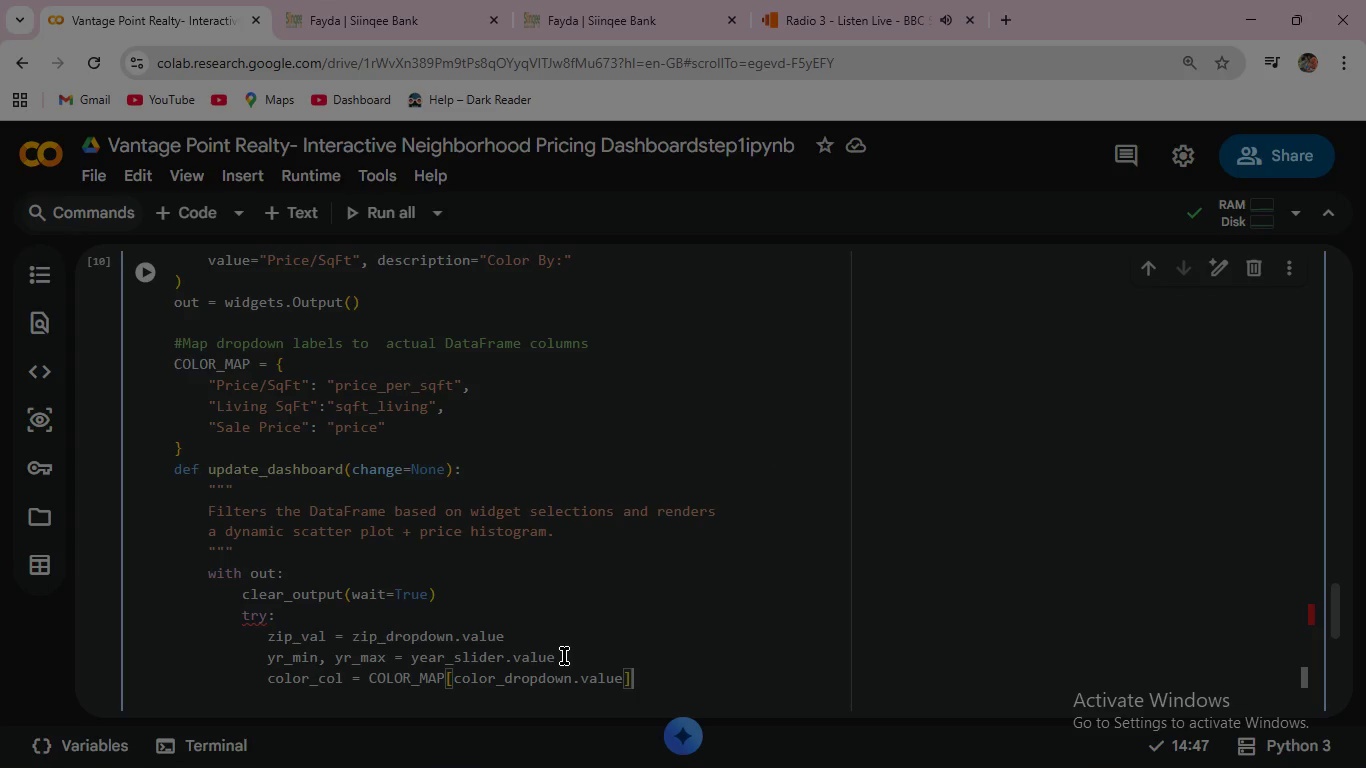 
key(Enter)
 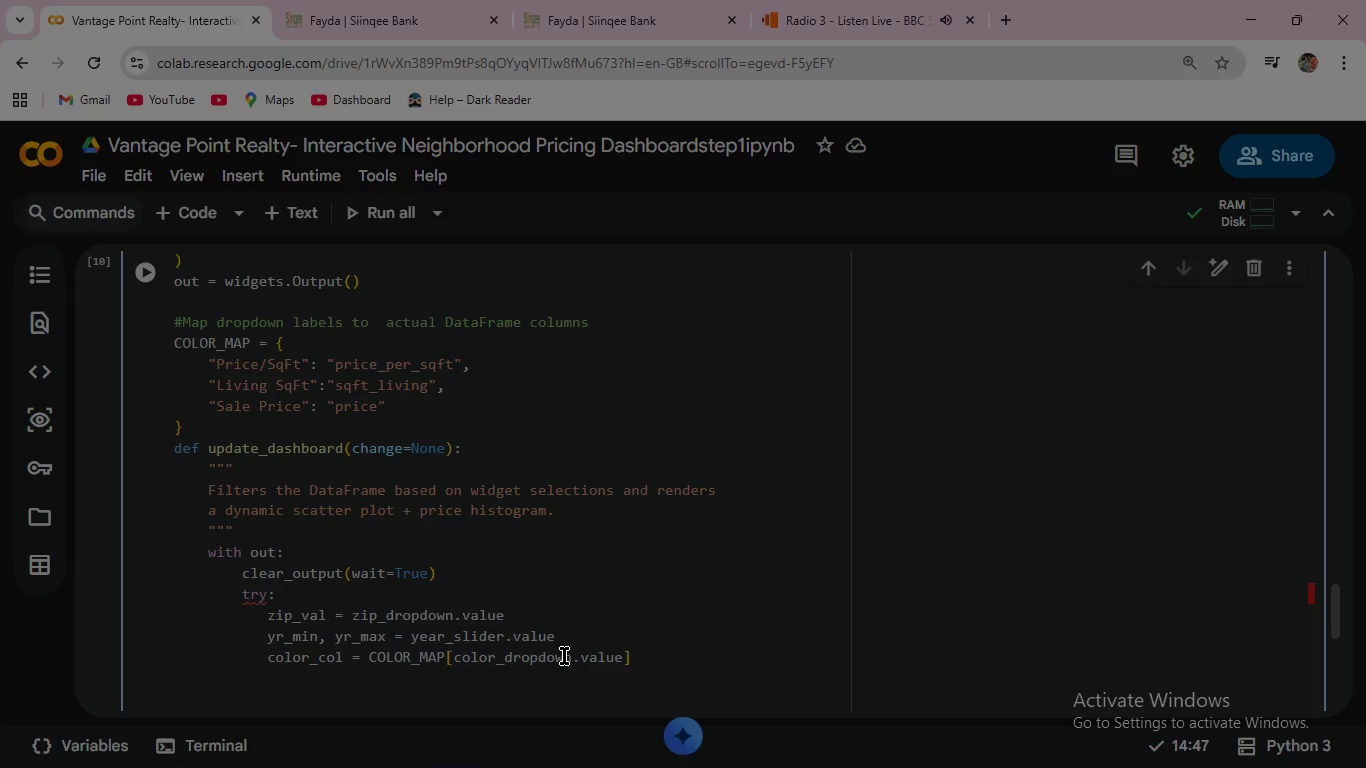 
type(color_LABEL + COLOR)
 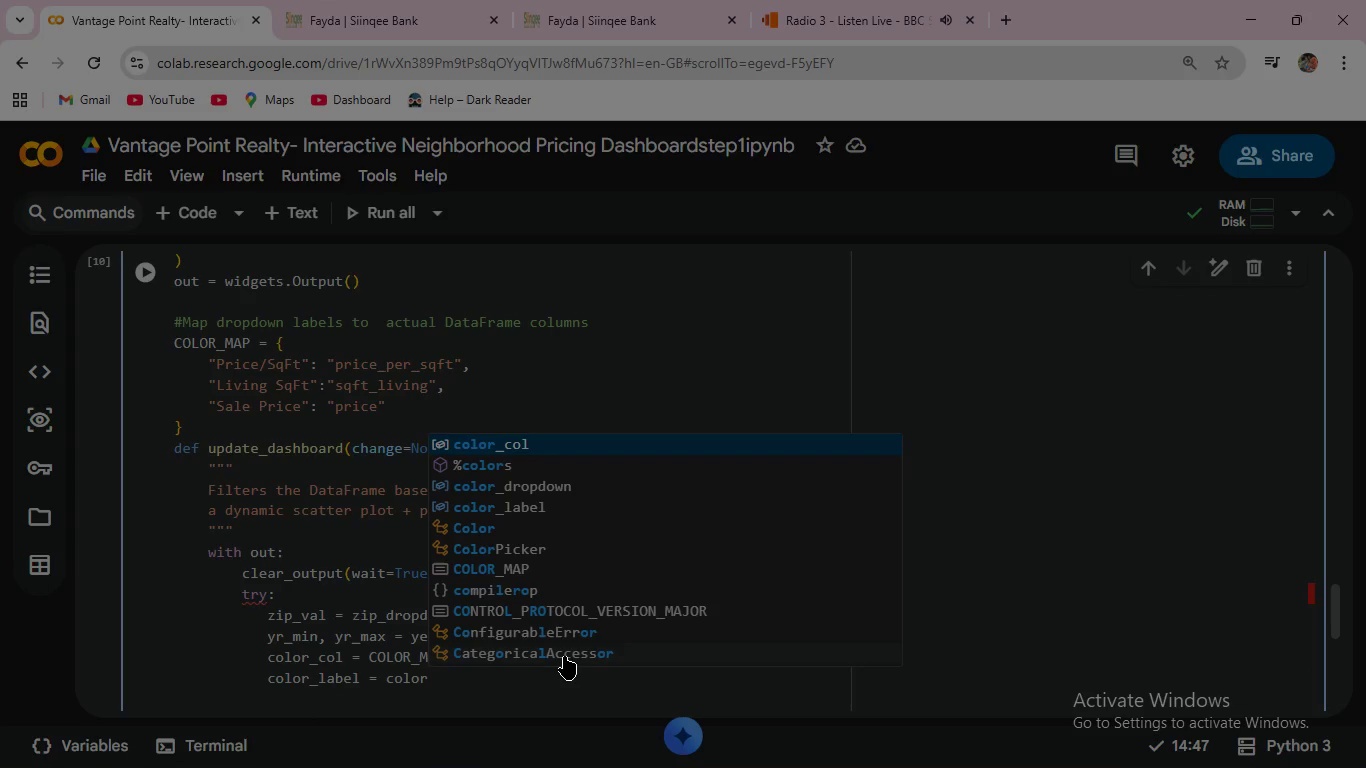 
key(Shift+ArrowDown)
 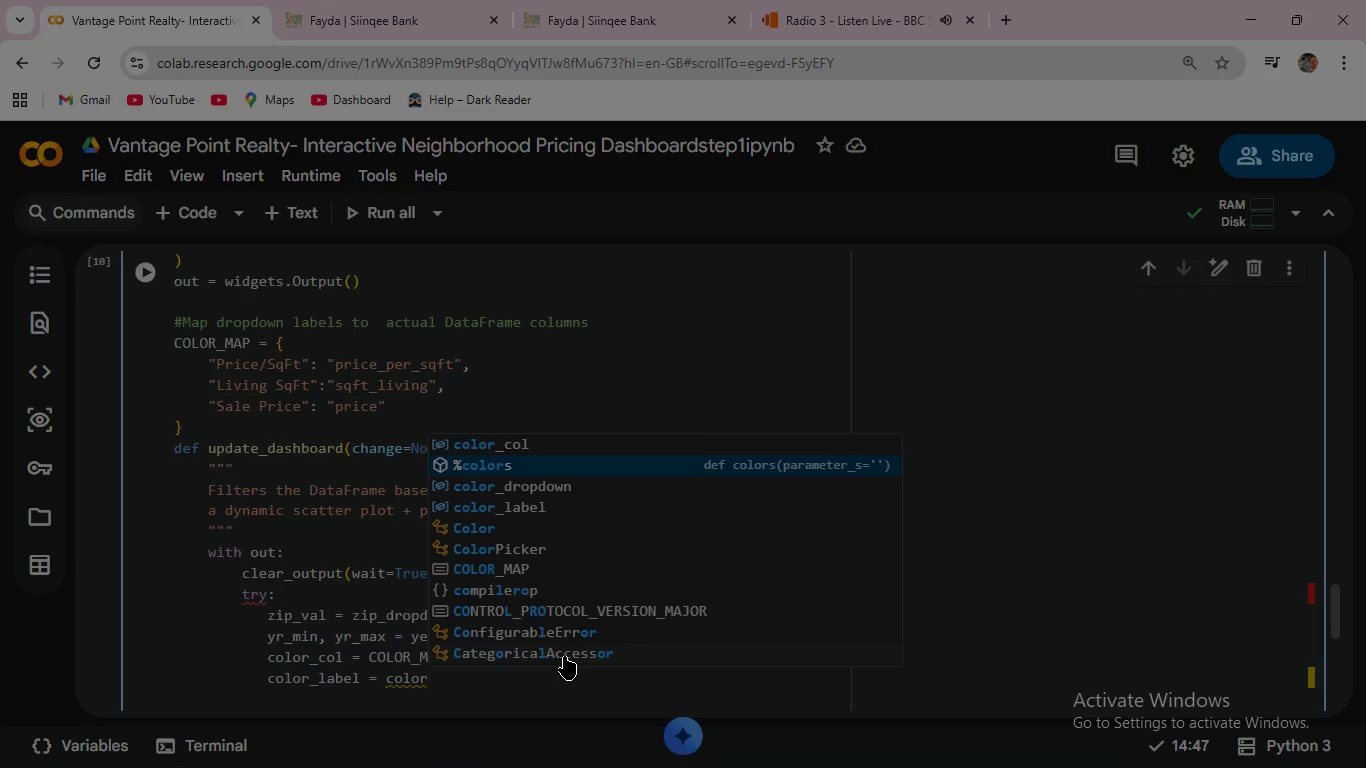 
key(Shift+ArrowDown)
 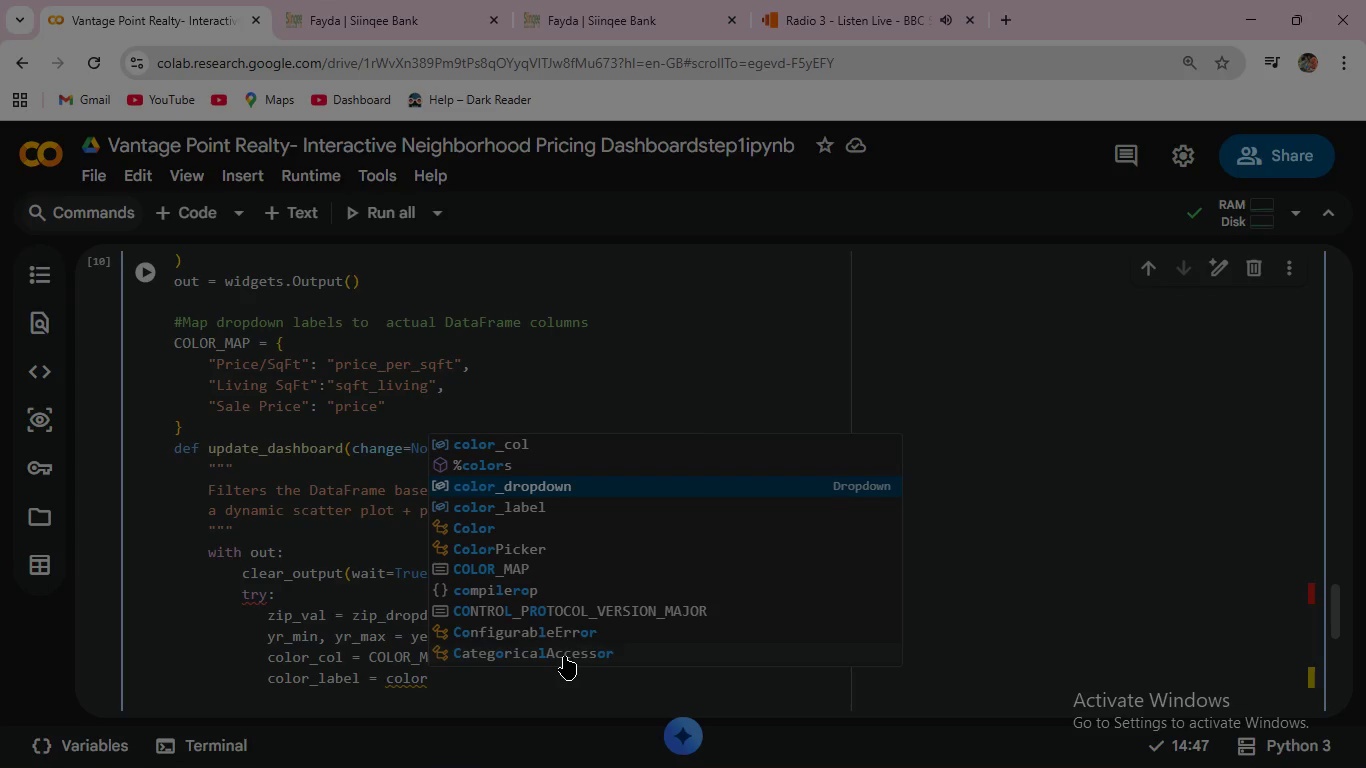 
key(Shift+Enter)
 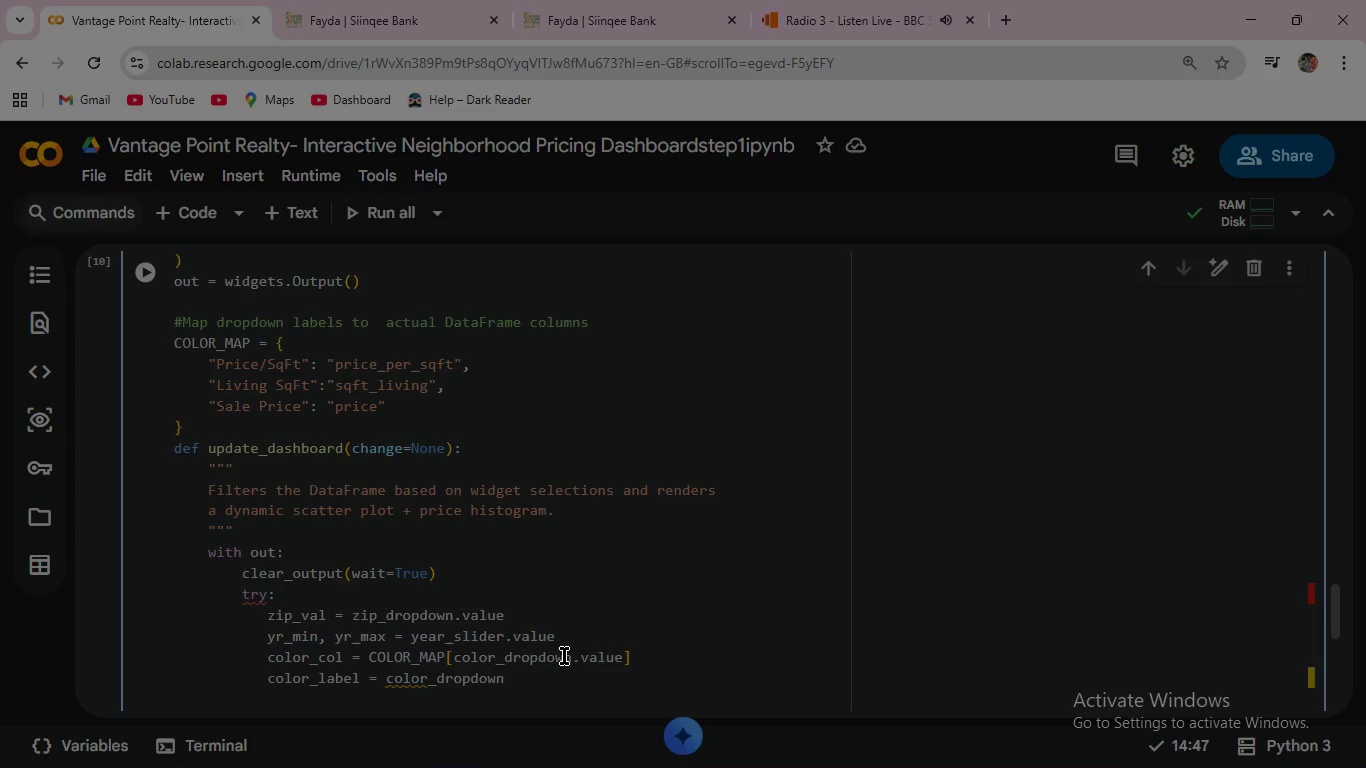 
type(>VALUE)
 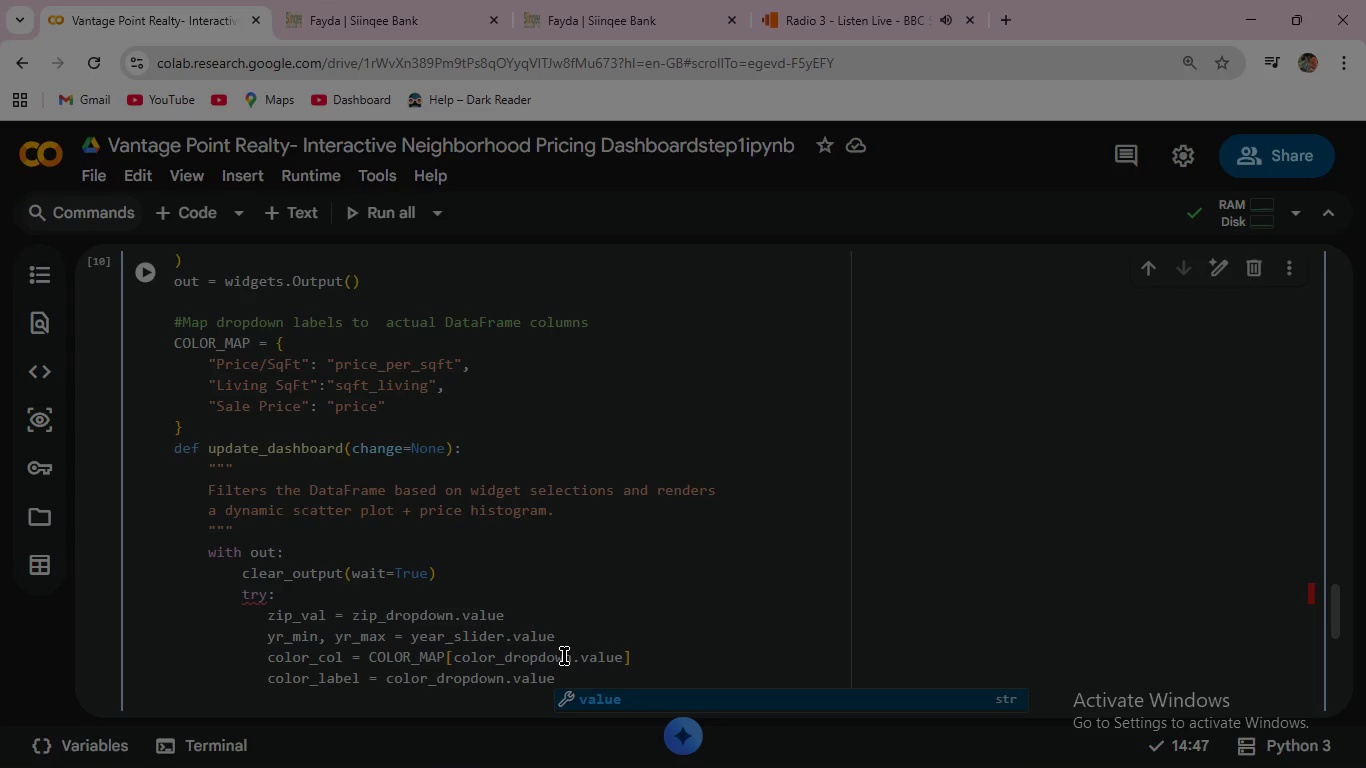 
wait(8.91)
 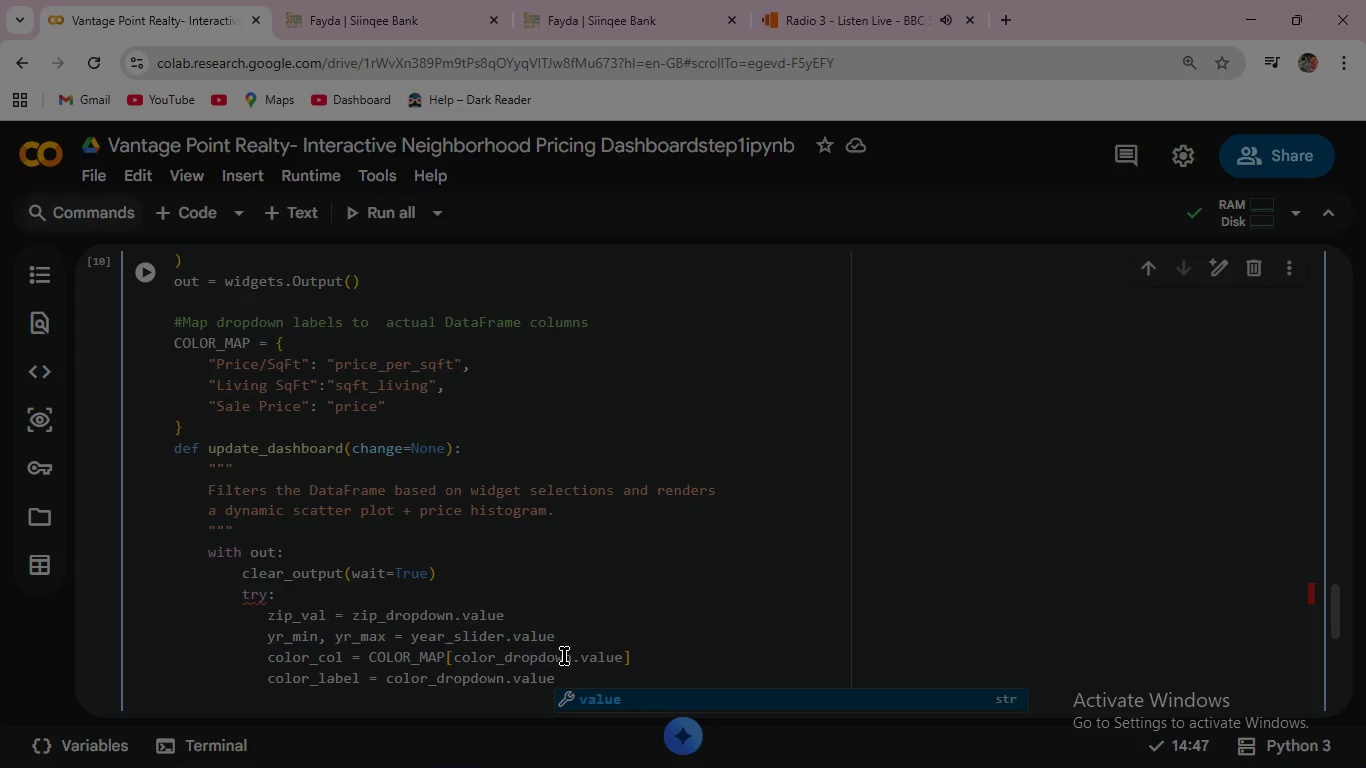 
key(Shift+Space)
 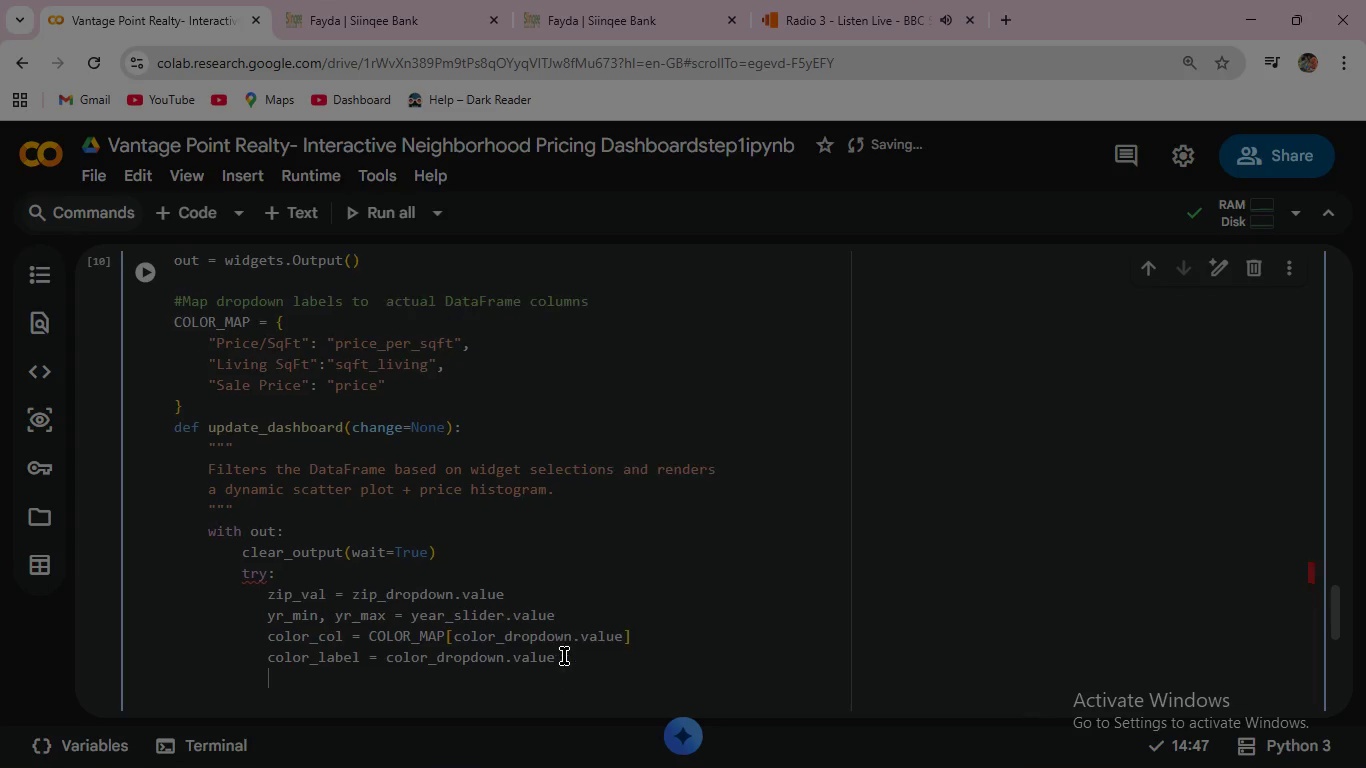 
key(Shift+Enter)
 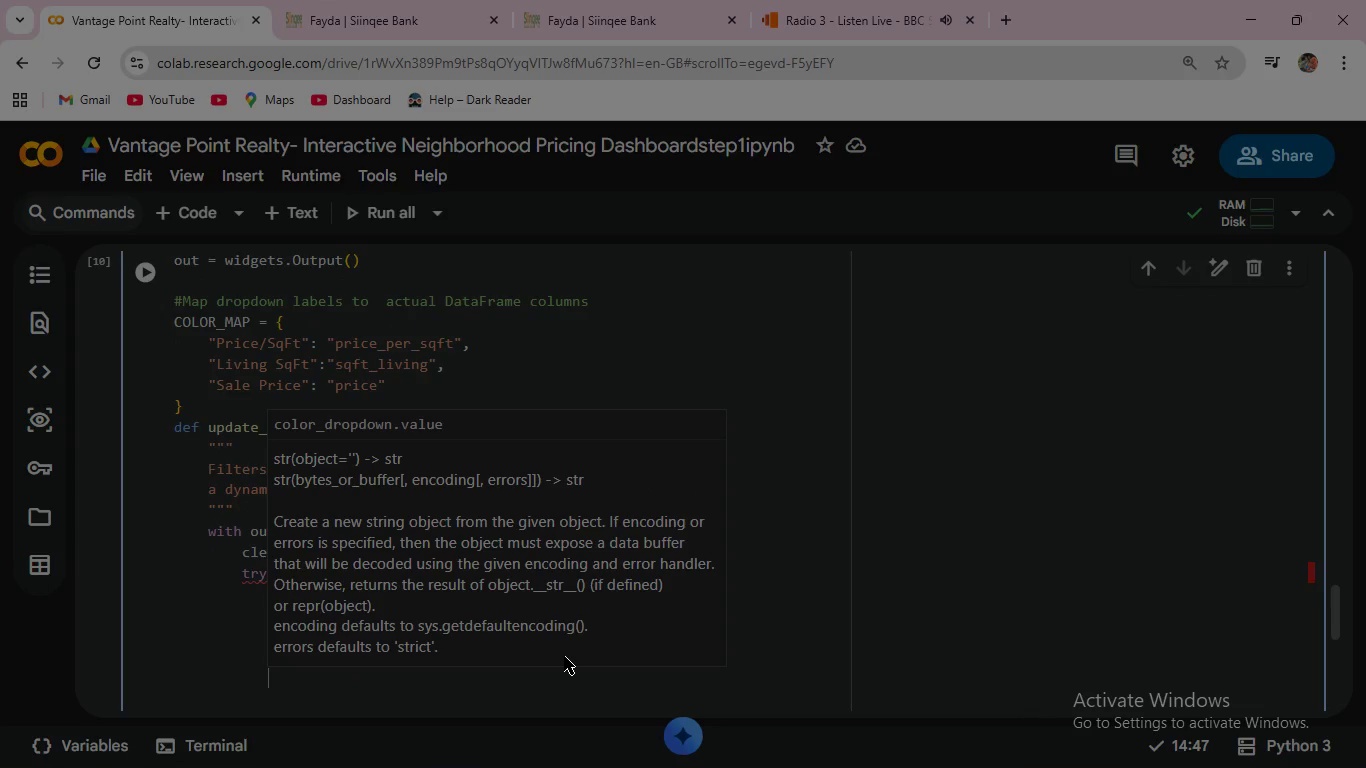 
type(#____FIltering Logic--)
 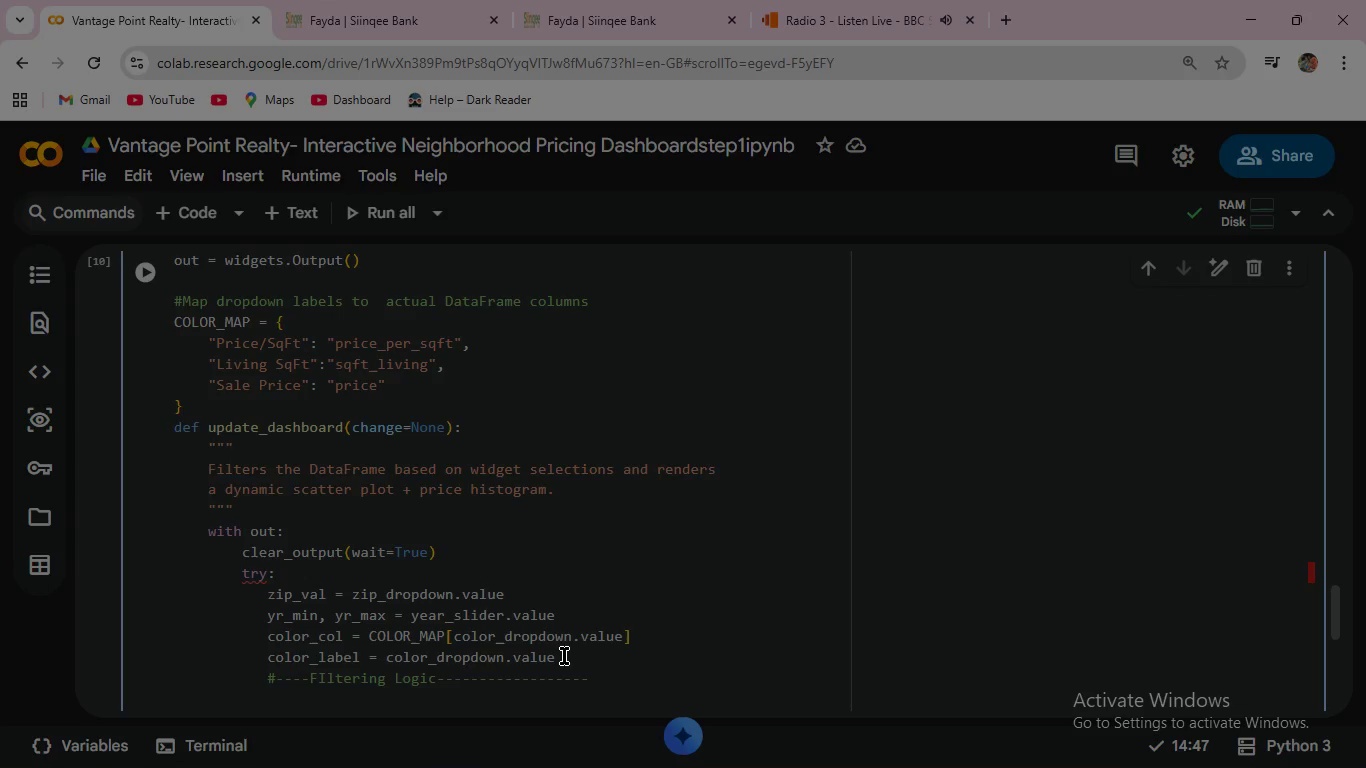 
key(Enter)
 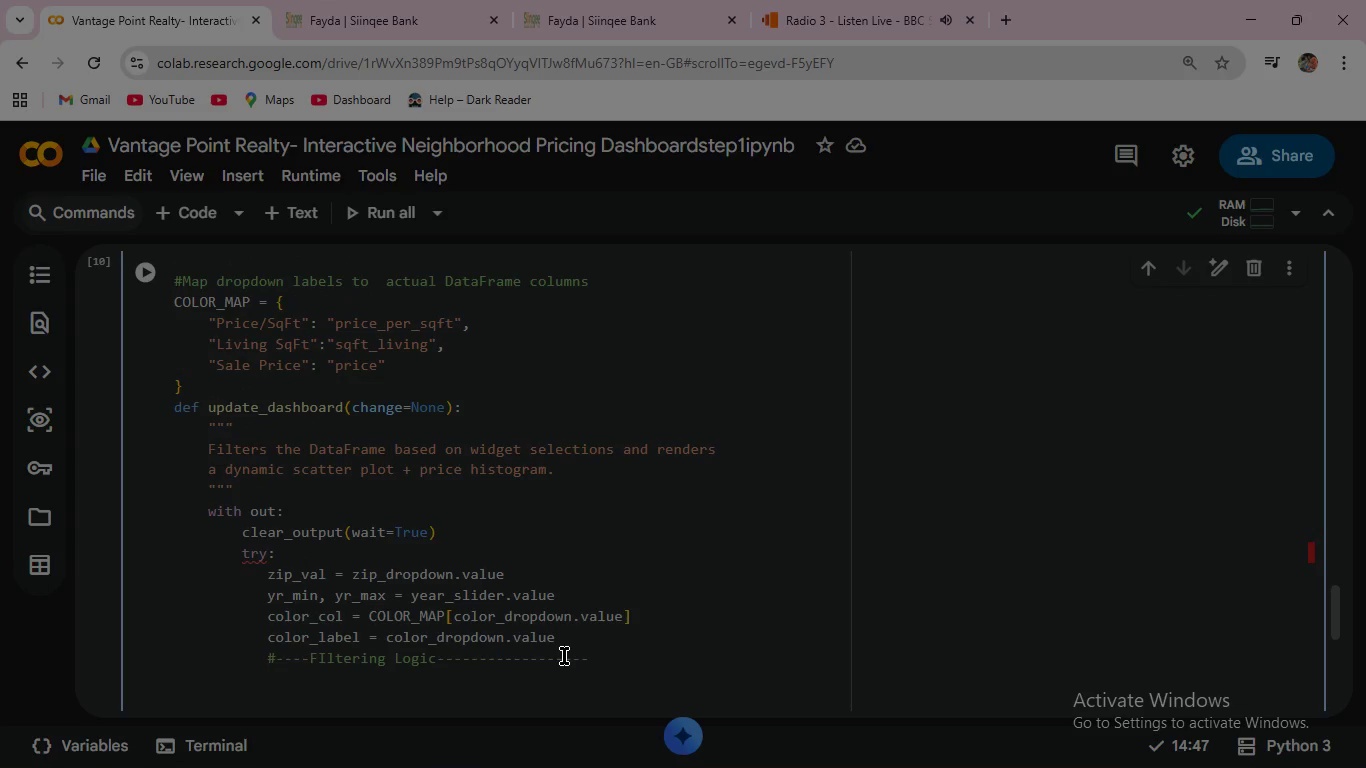 
type(mask = )
 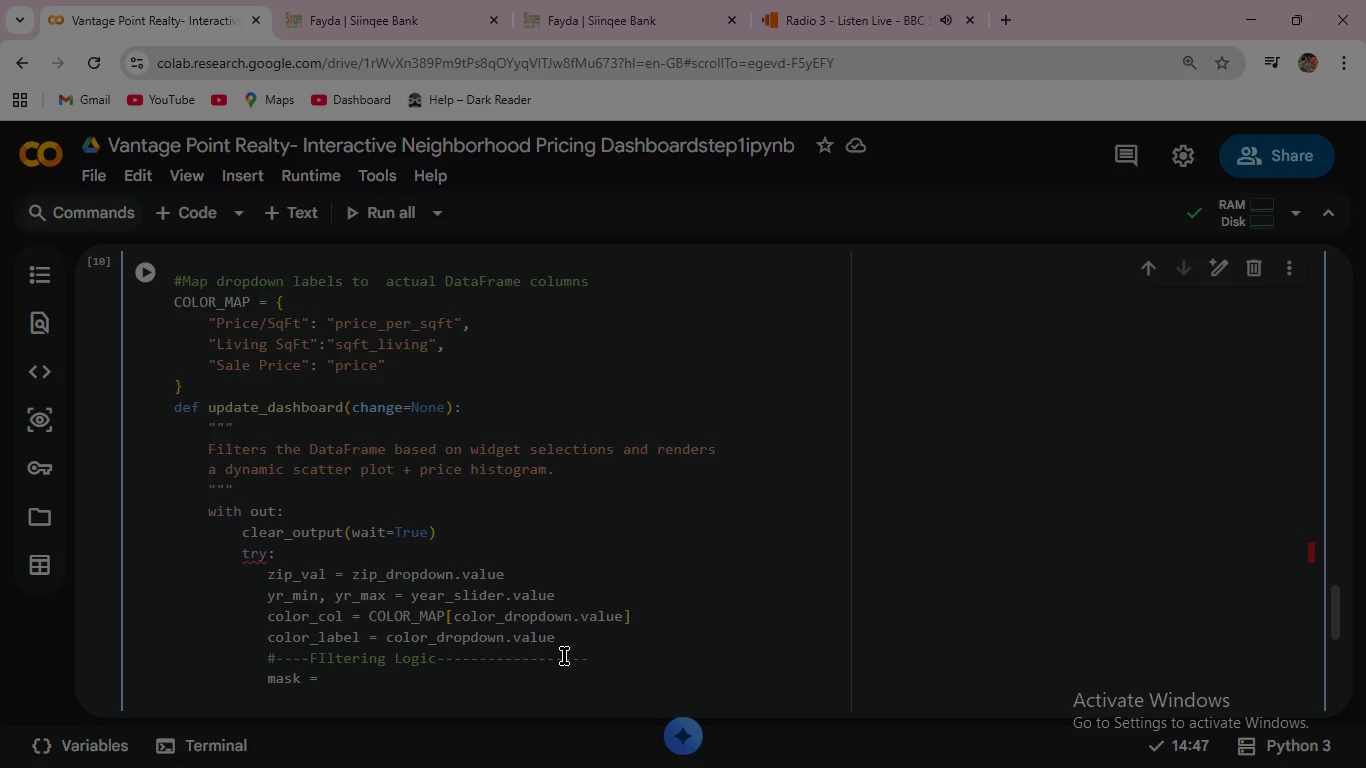 
wait(7.77)
 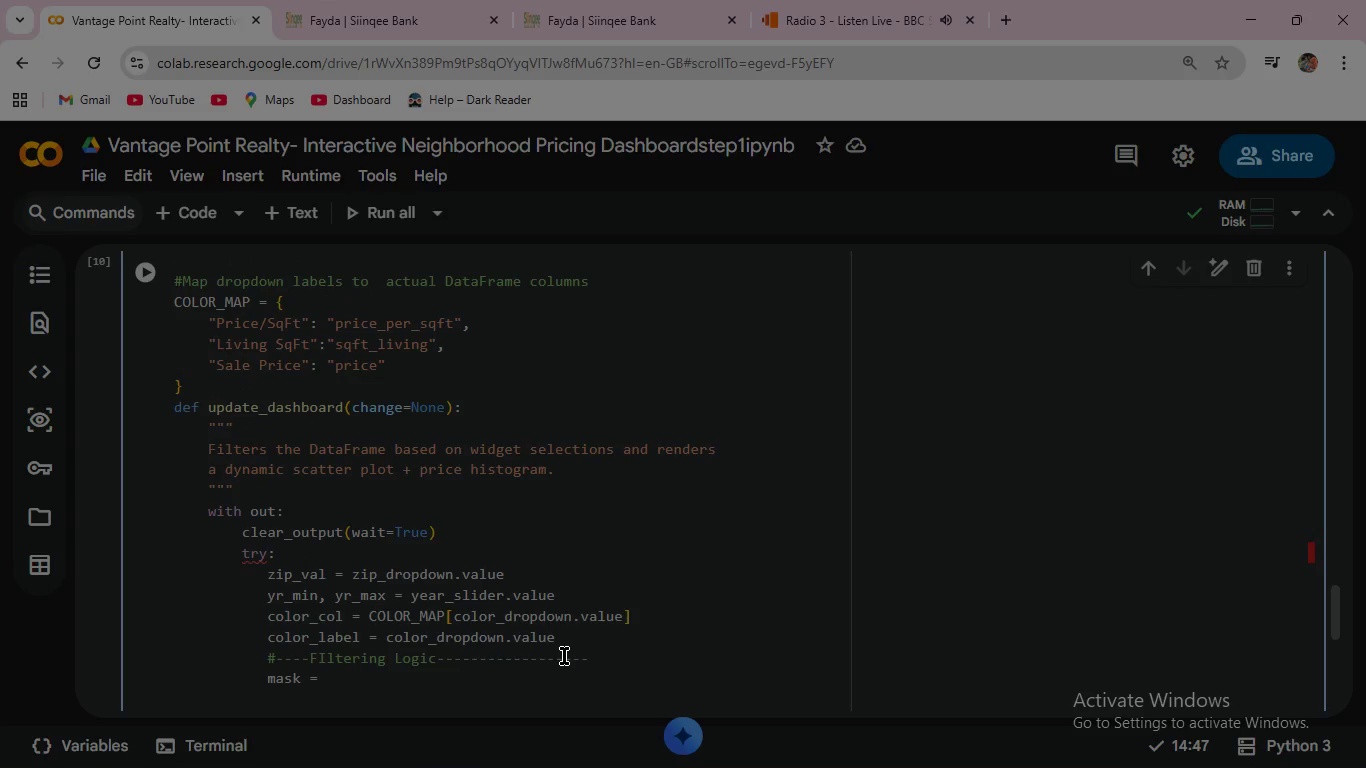 
type((df["yr_built)
 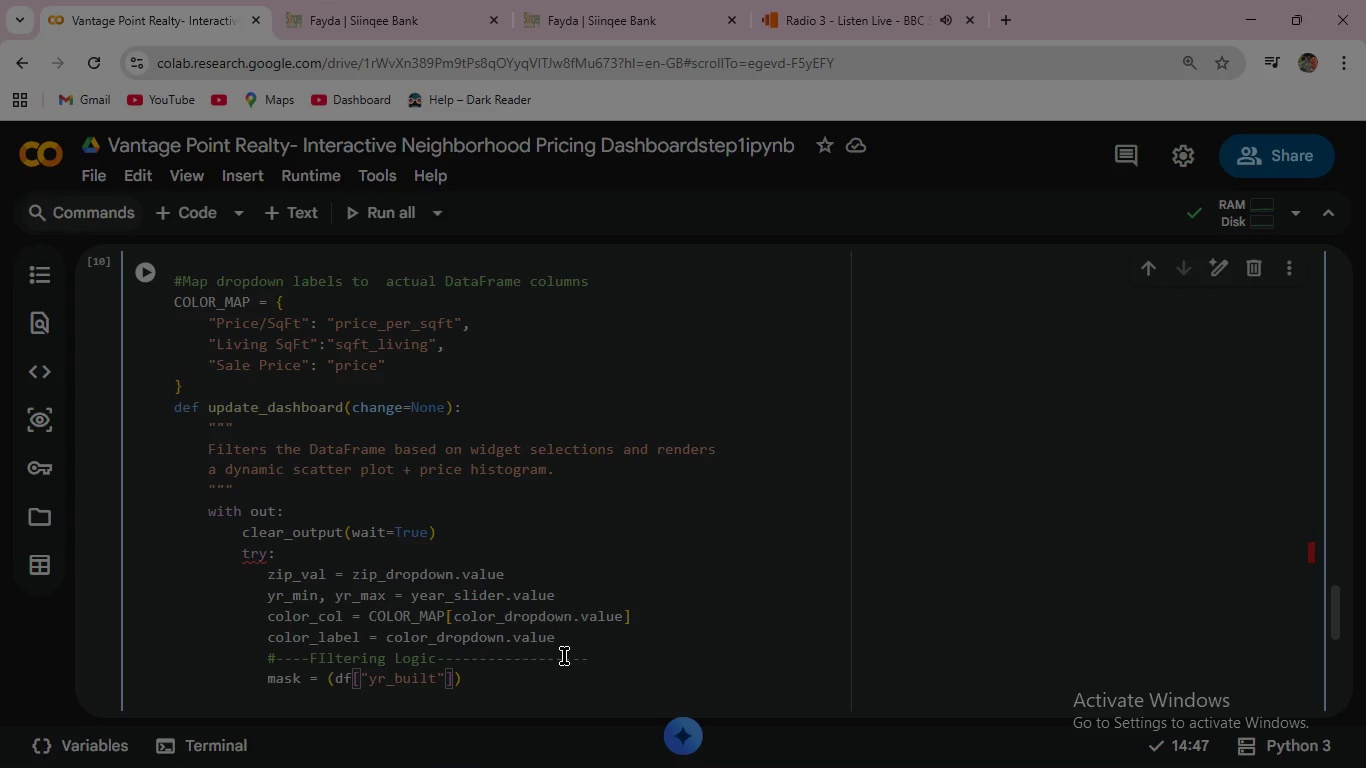 
key(ArrowRight)
 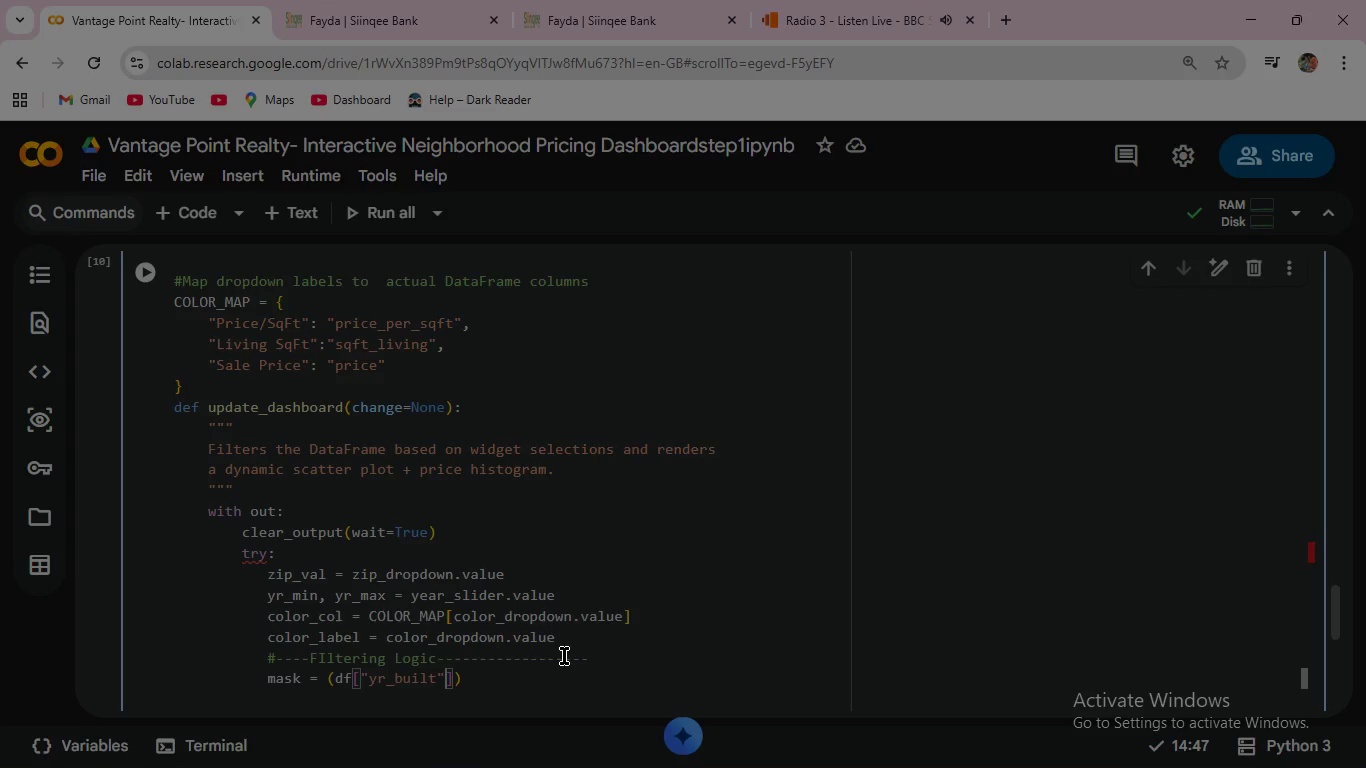 
key(ArrowRight)
 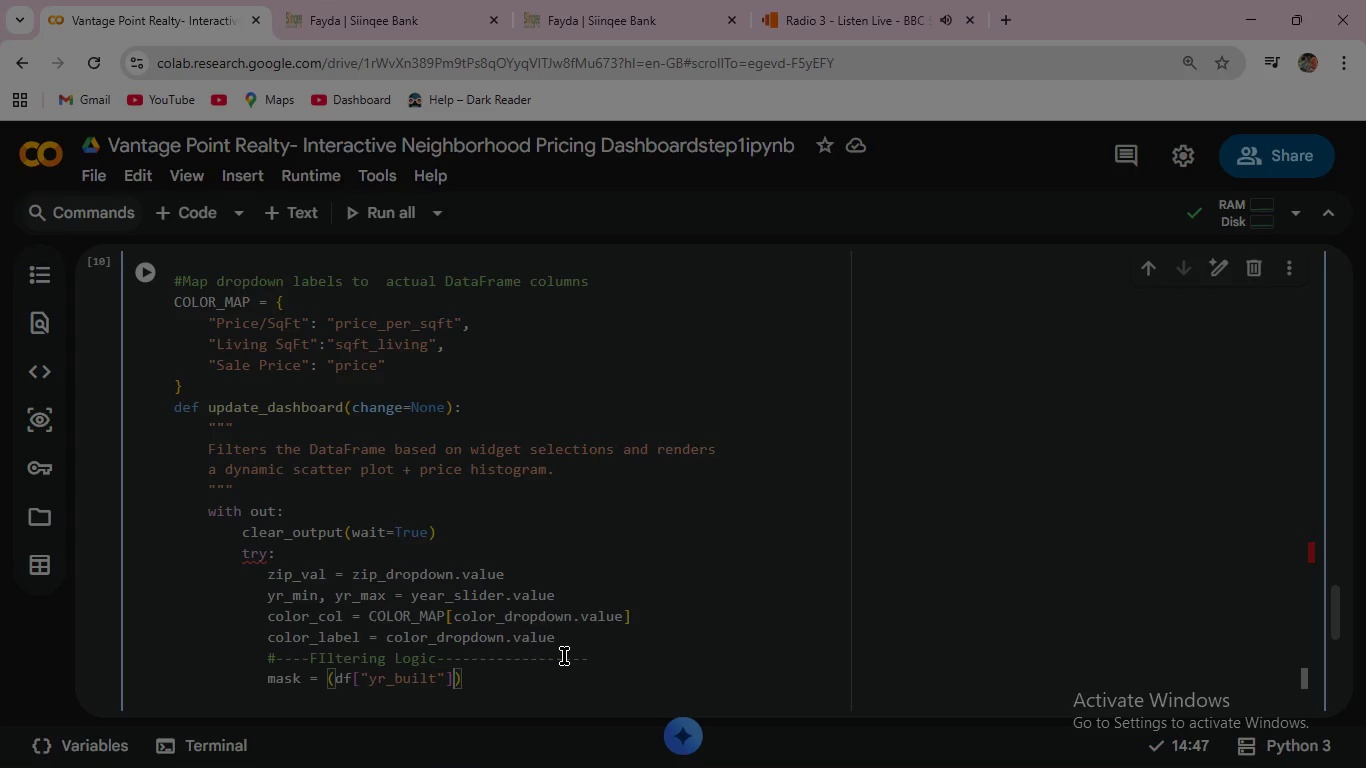 
key(Space)
 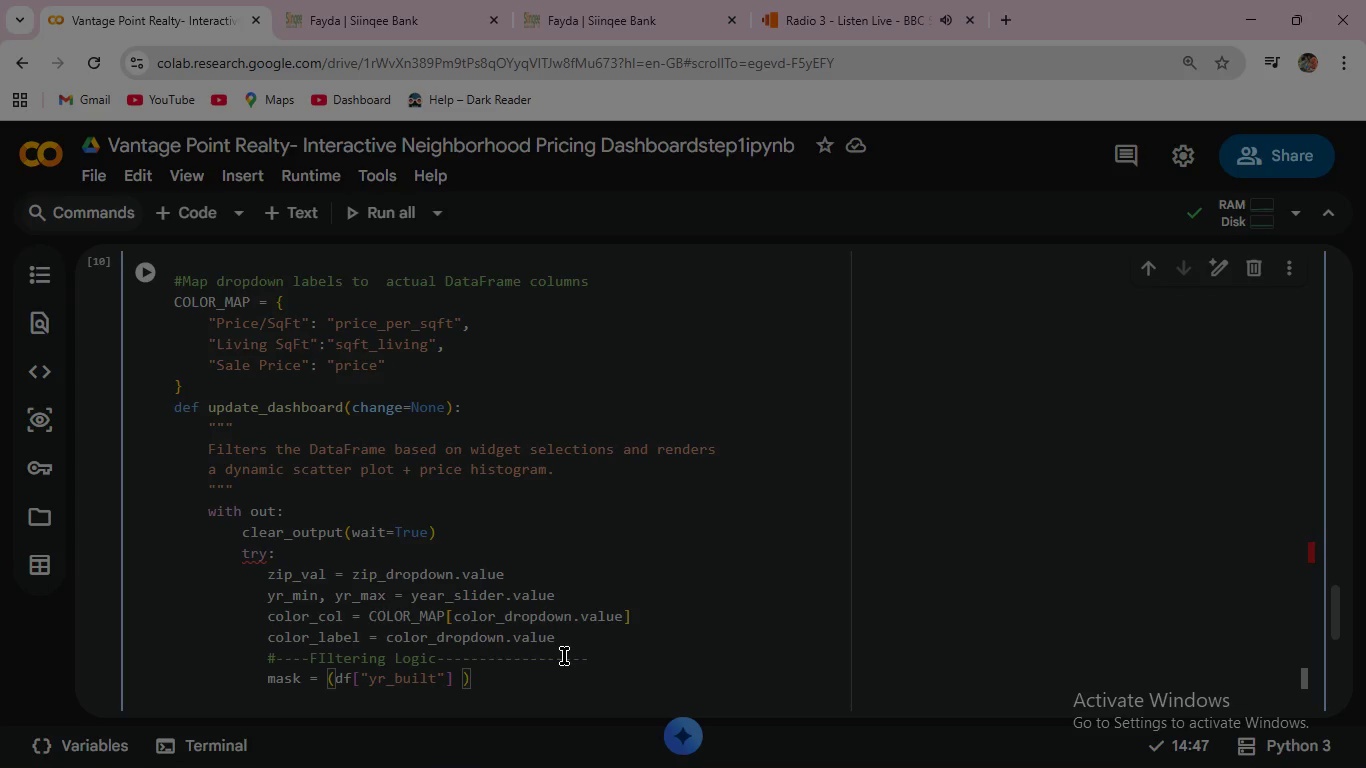 
key(Shift+Period)
 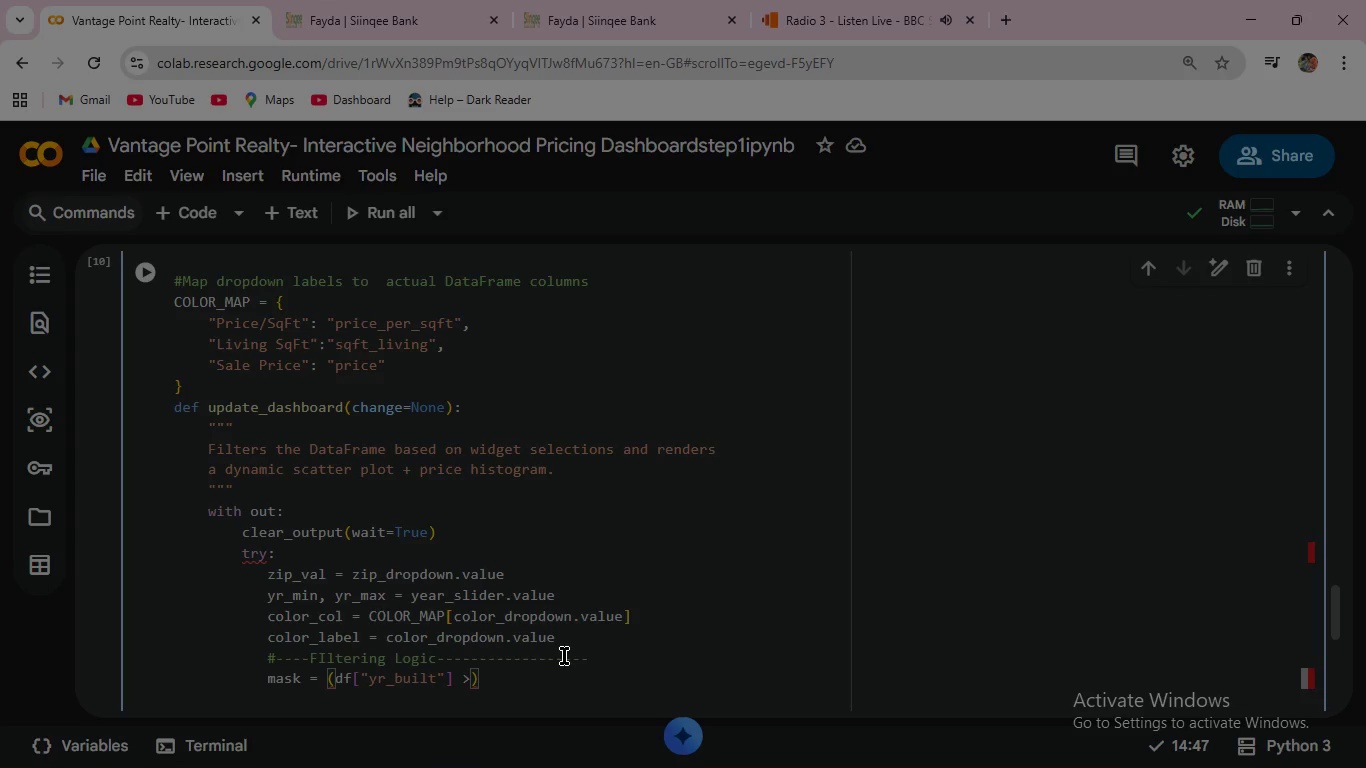 
key(Equal)
 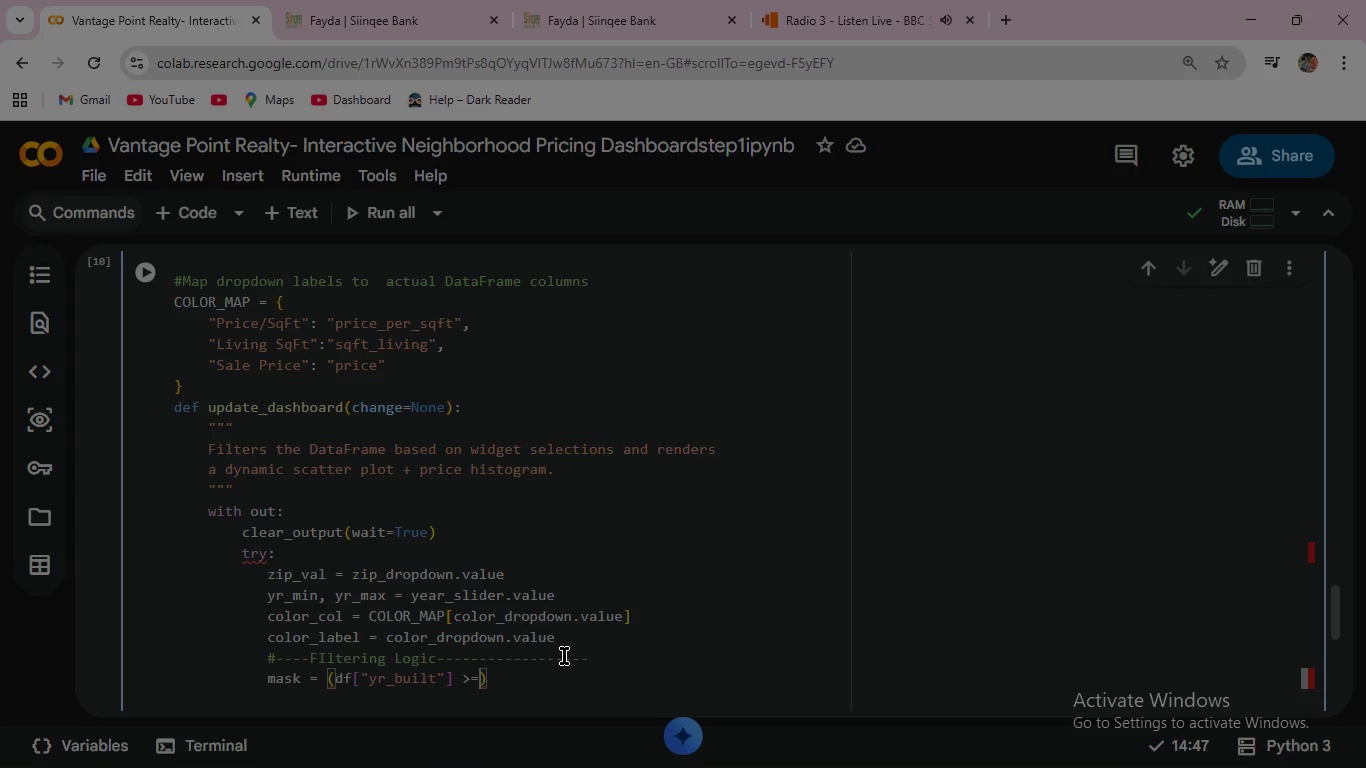 
type( yr_)
 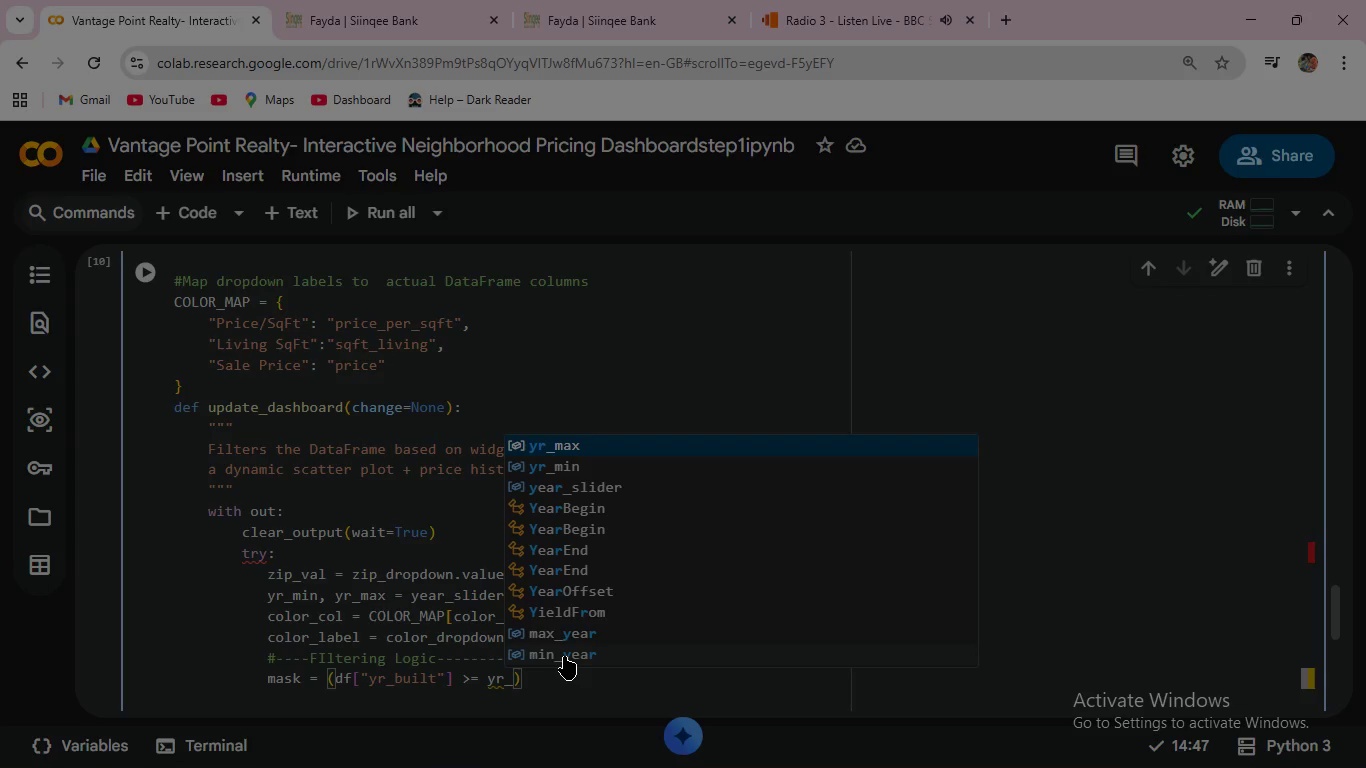 
key(ArrowDown)
 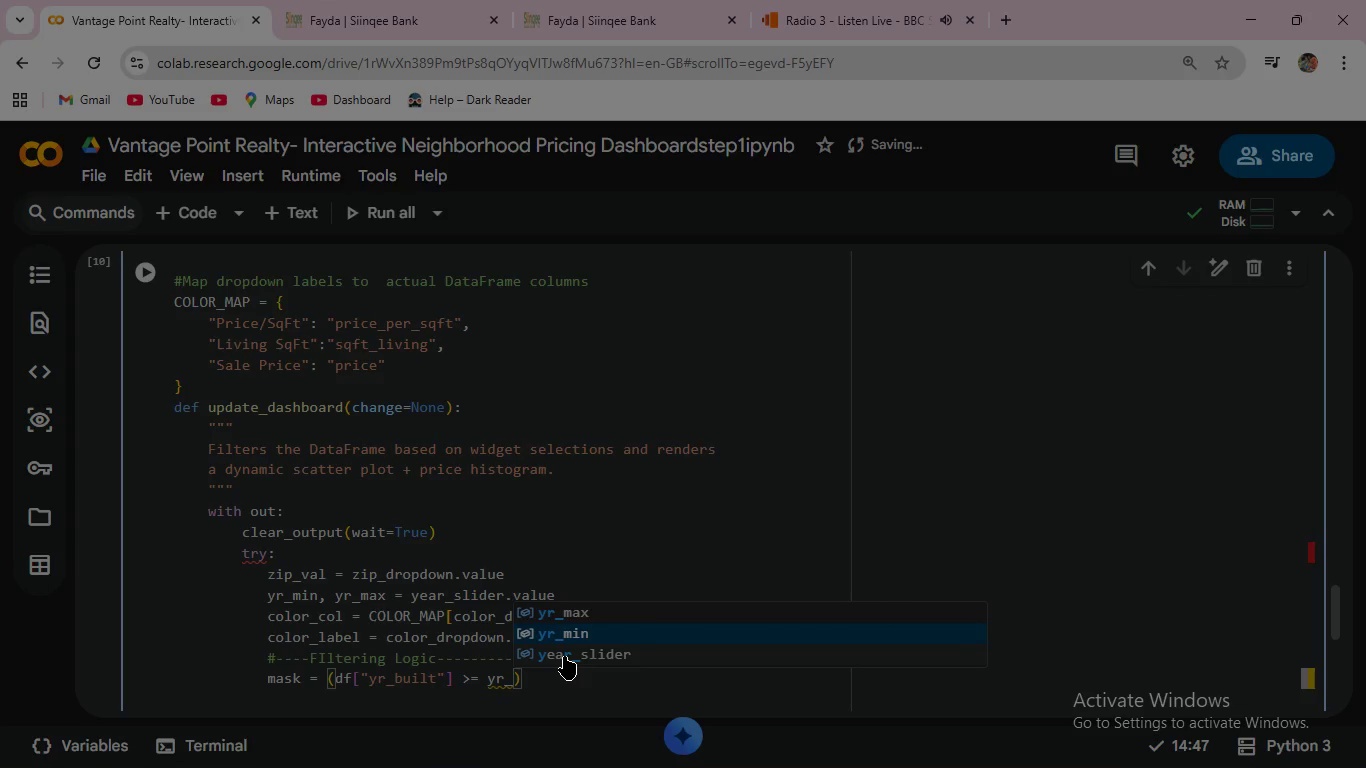 
key(Enter)
 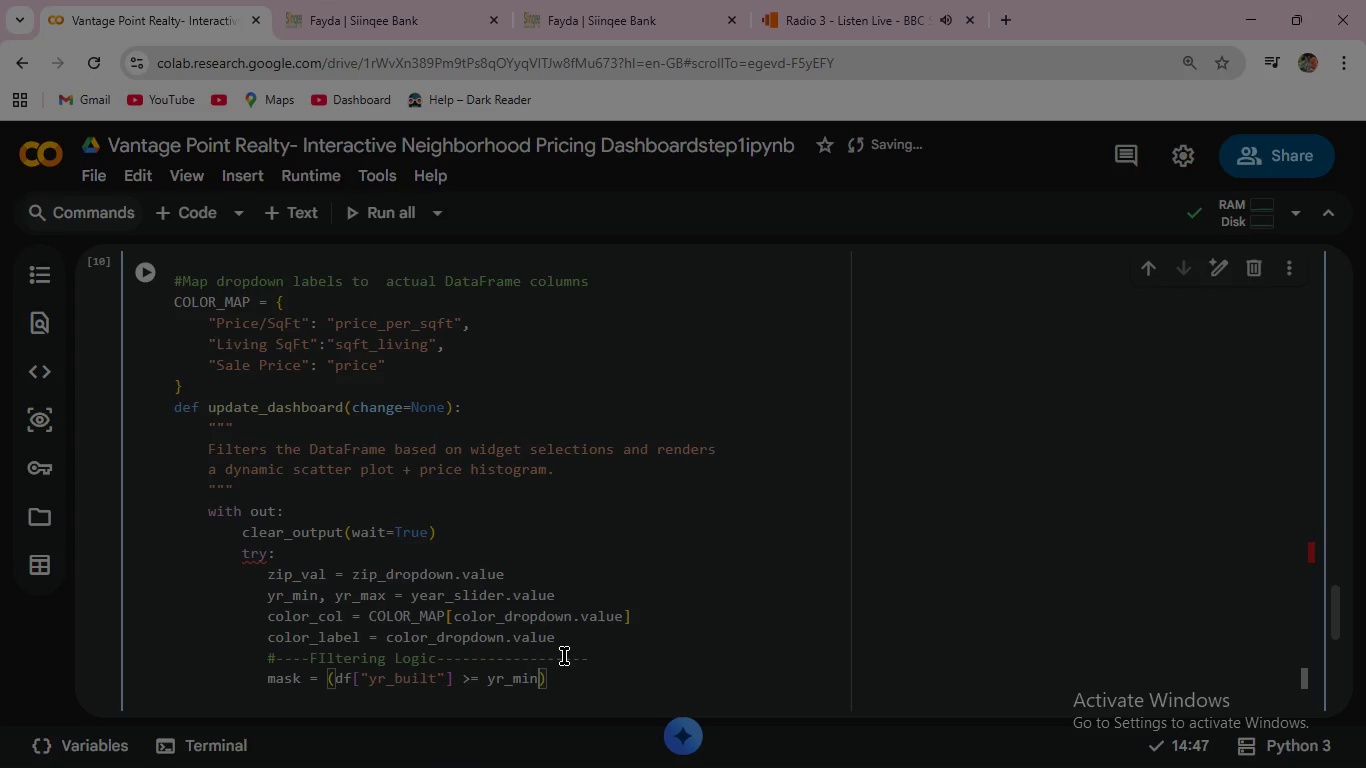 
key(ArrowRight)
 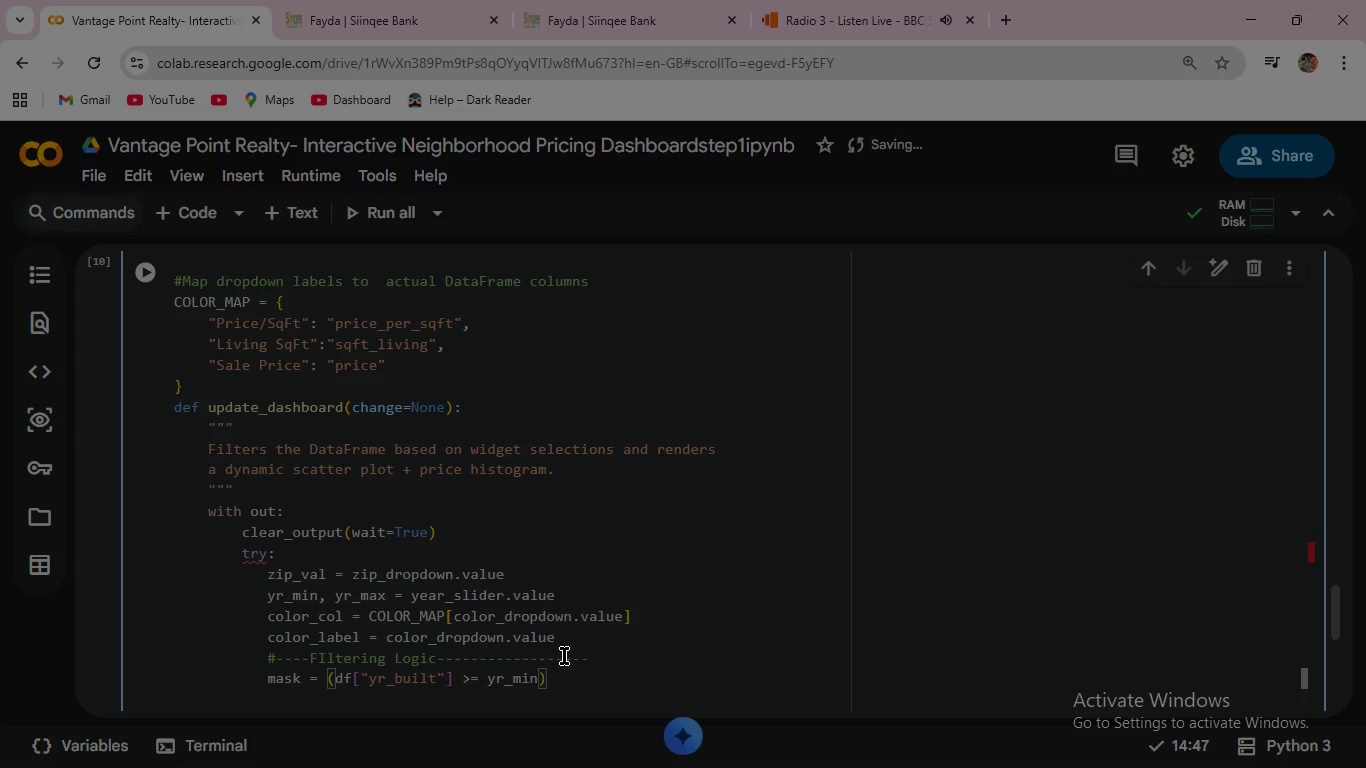 
type( & (df["yr_bi)
key(Backspace)
type(uilt)
 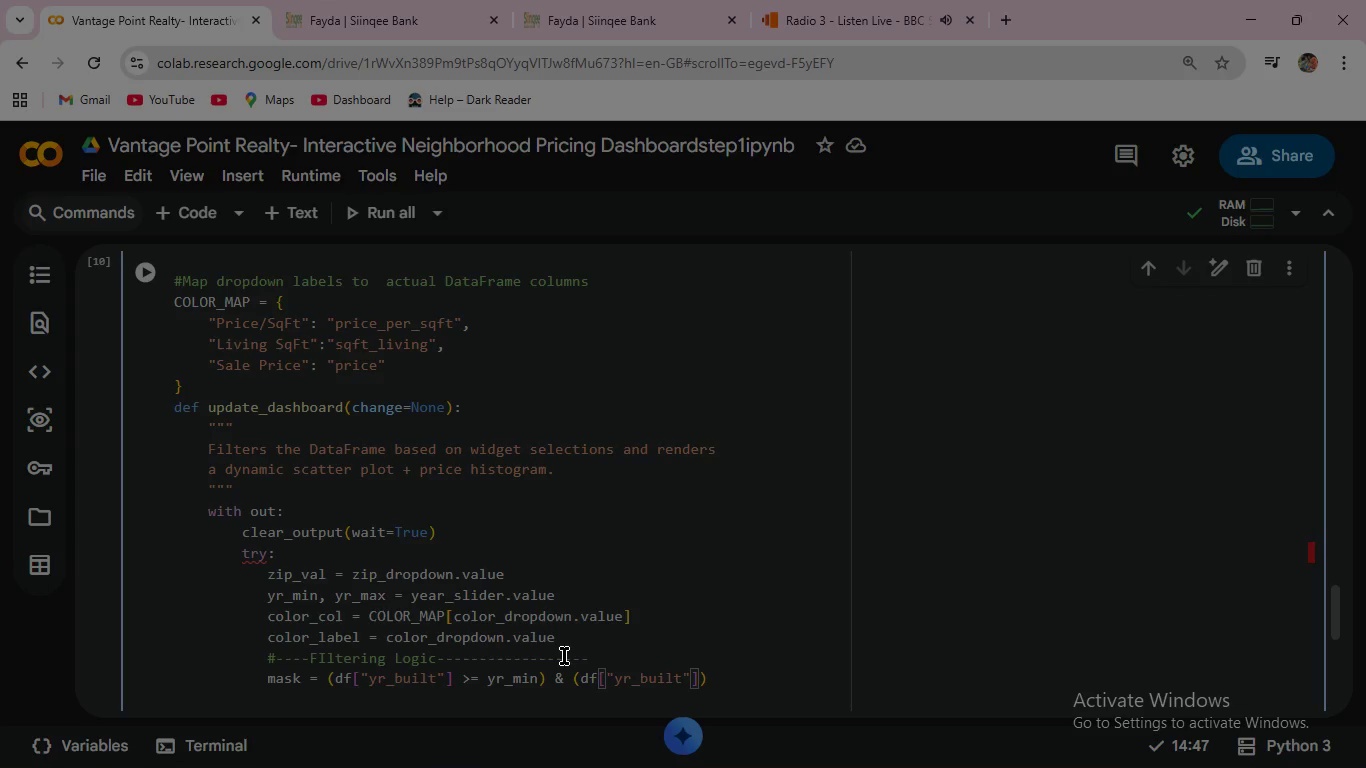 
key(ArrowRight)
 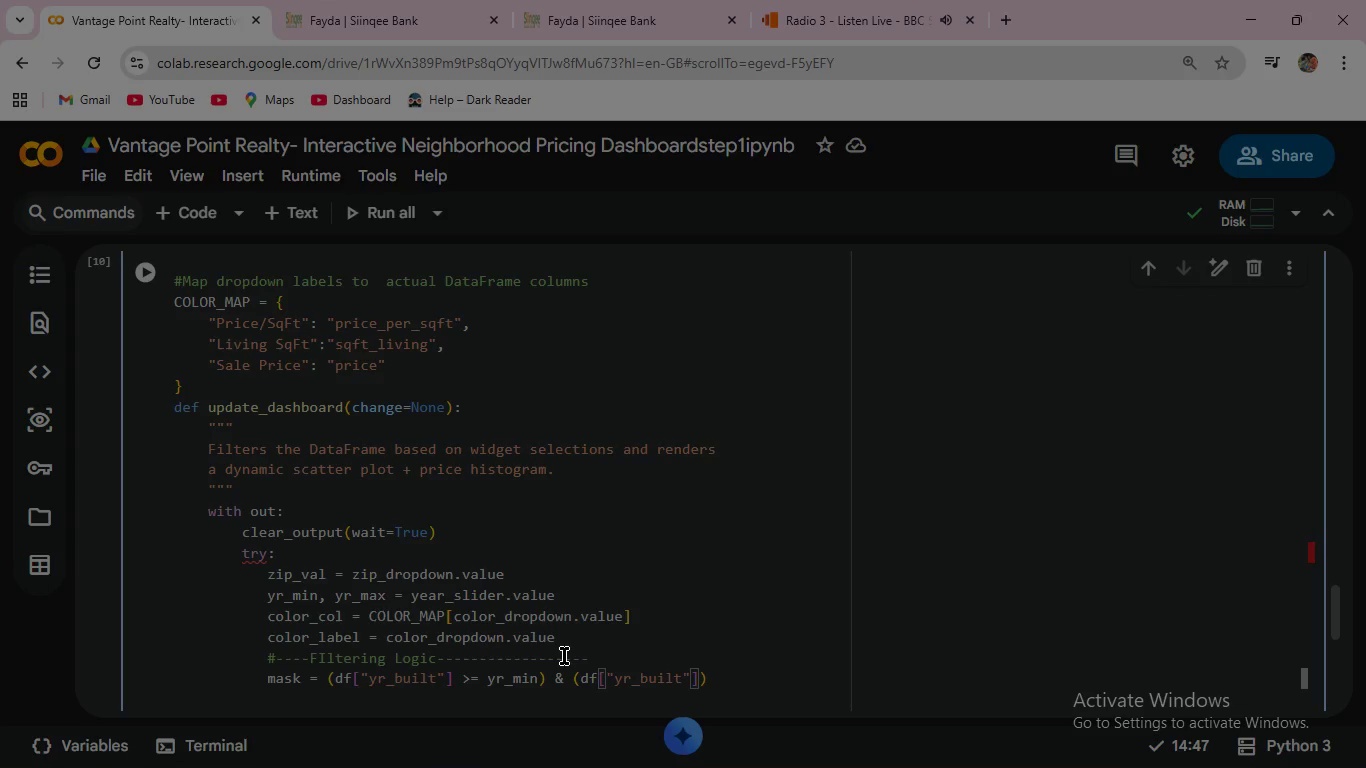 
key(ArrowRight)
 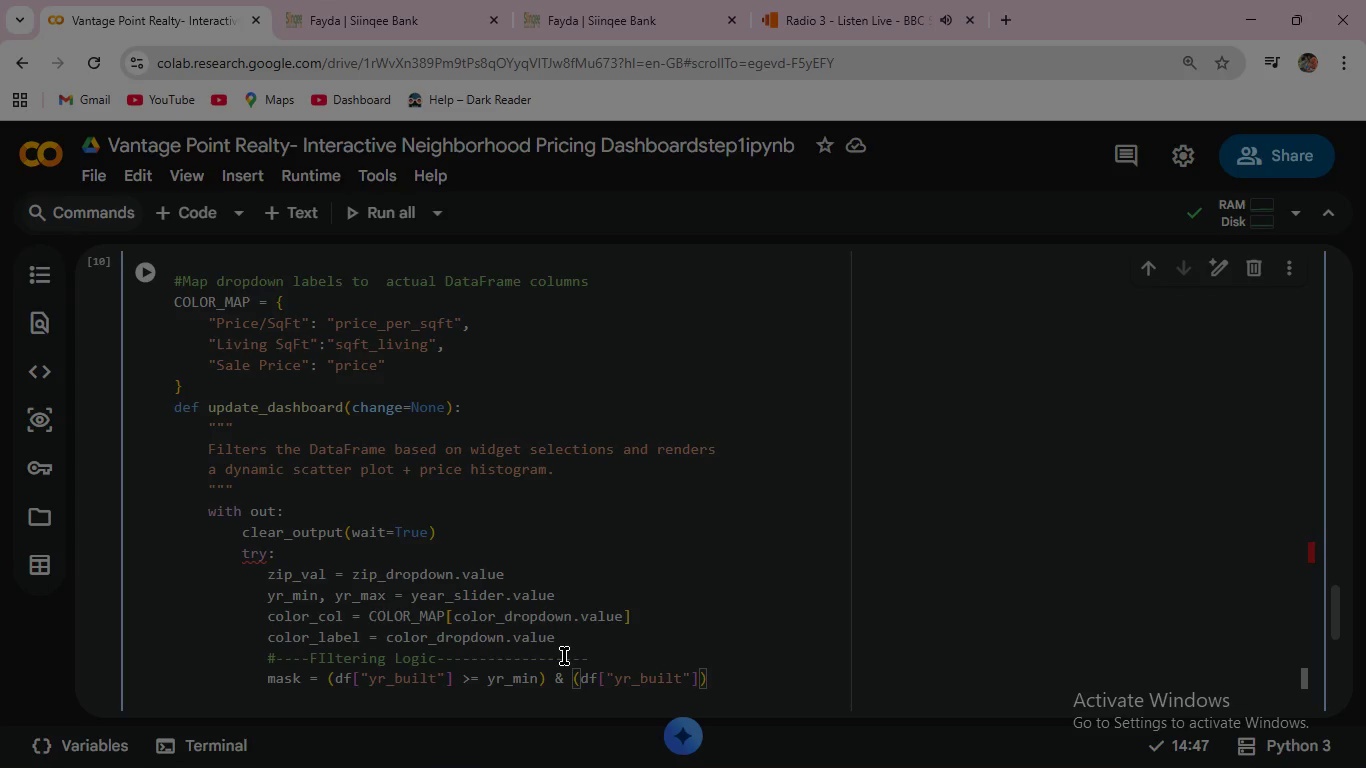 
key(Space)
 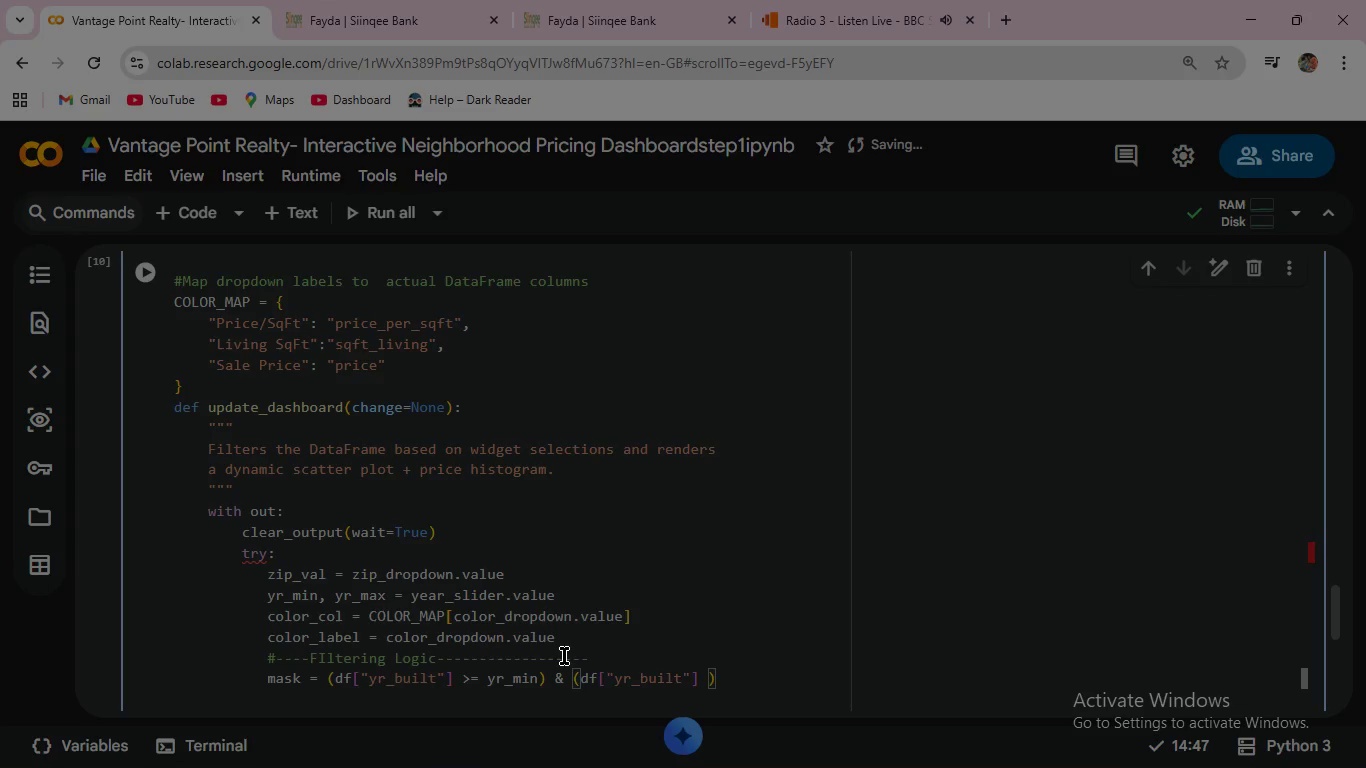 
wait(5.28)
 